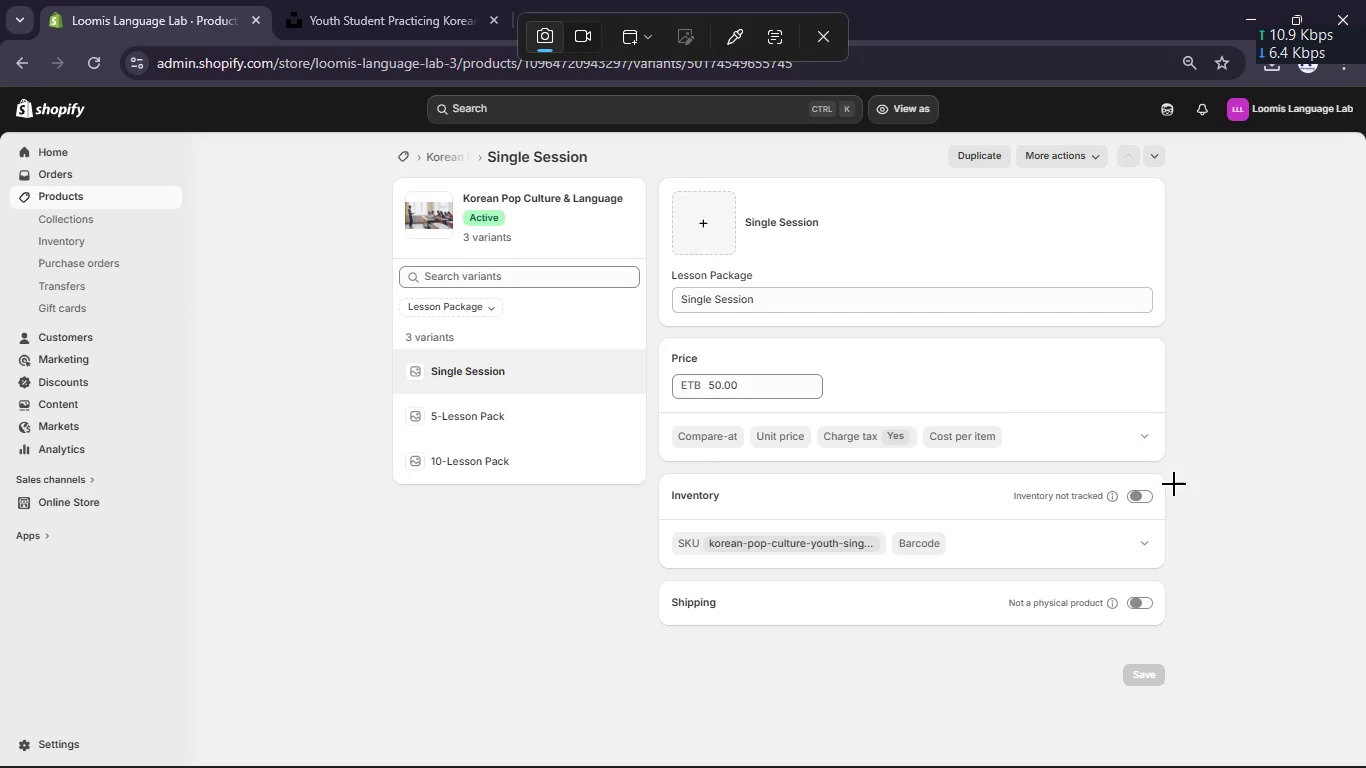 
left_click([1220, 499])
 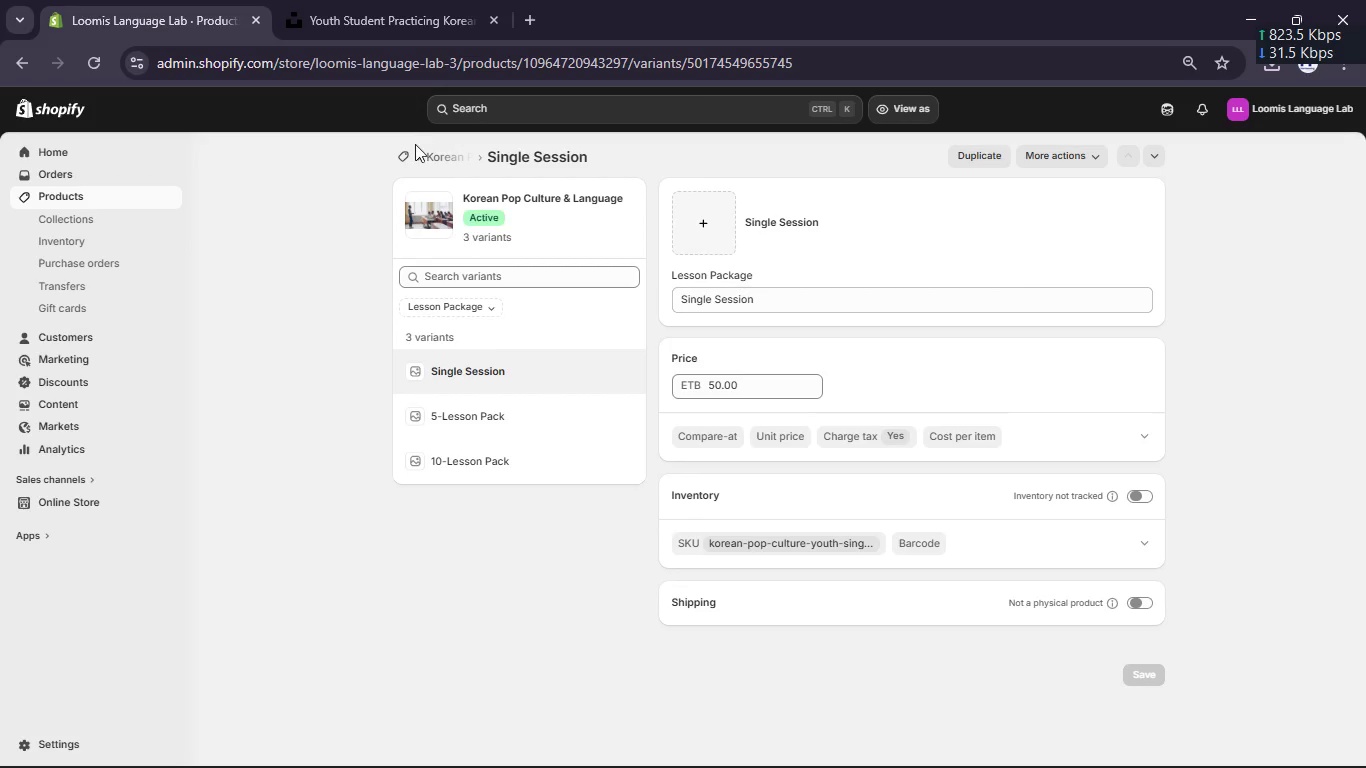 
left_click([451, 163])
 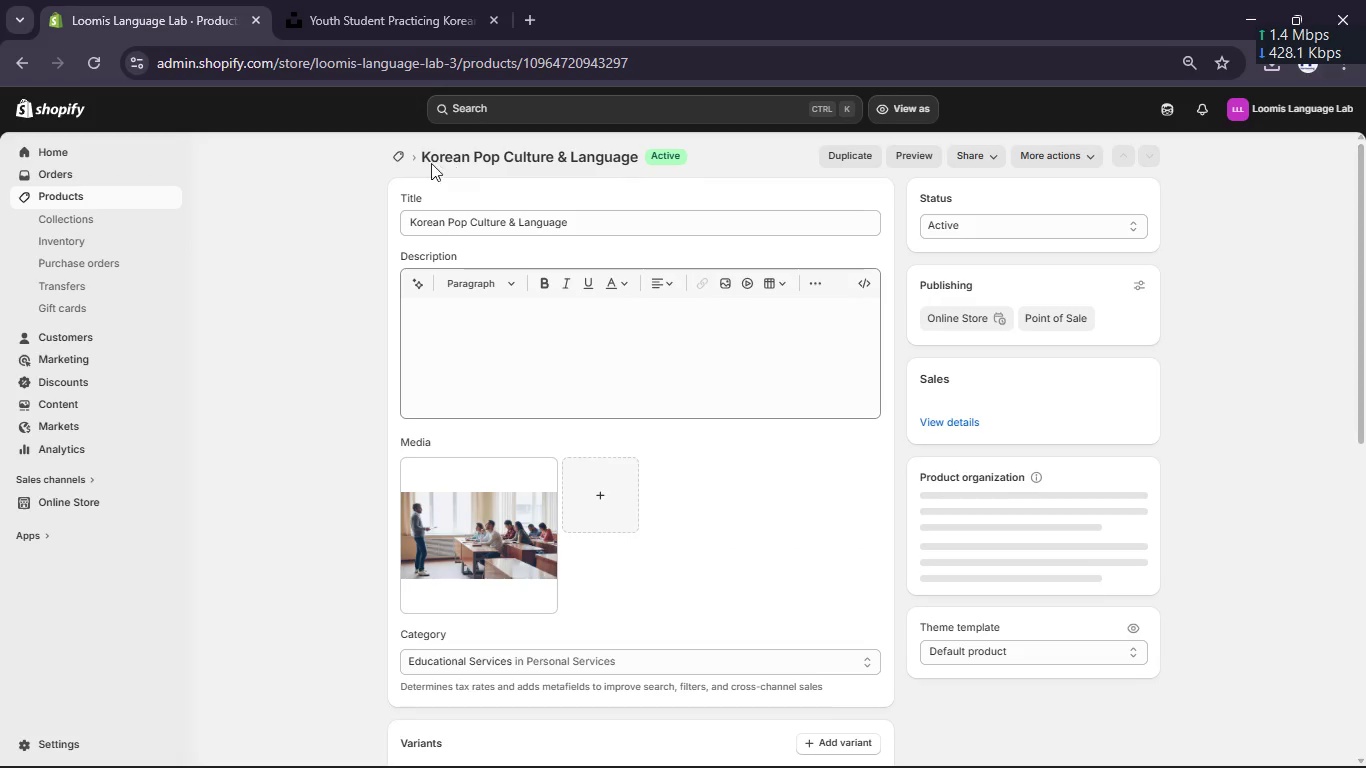 
left_click([396, 158])
 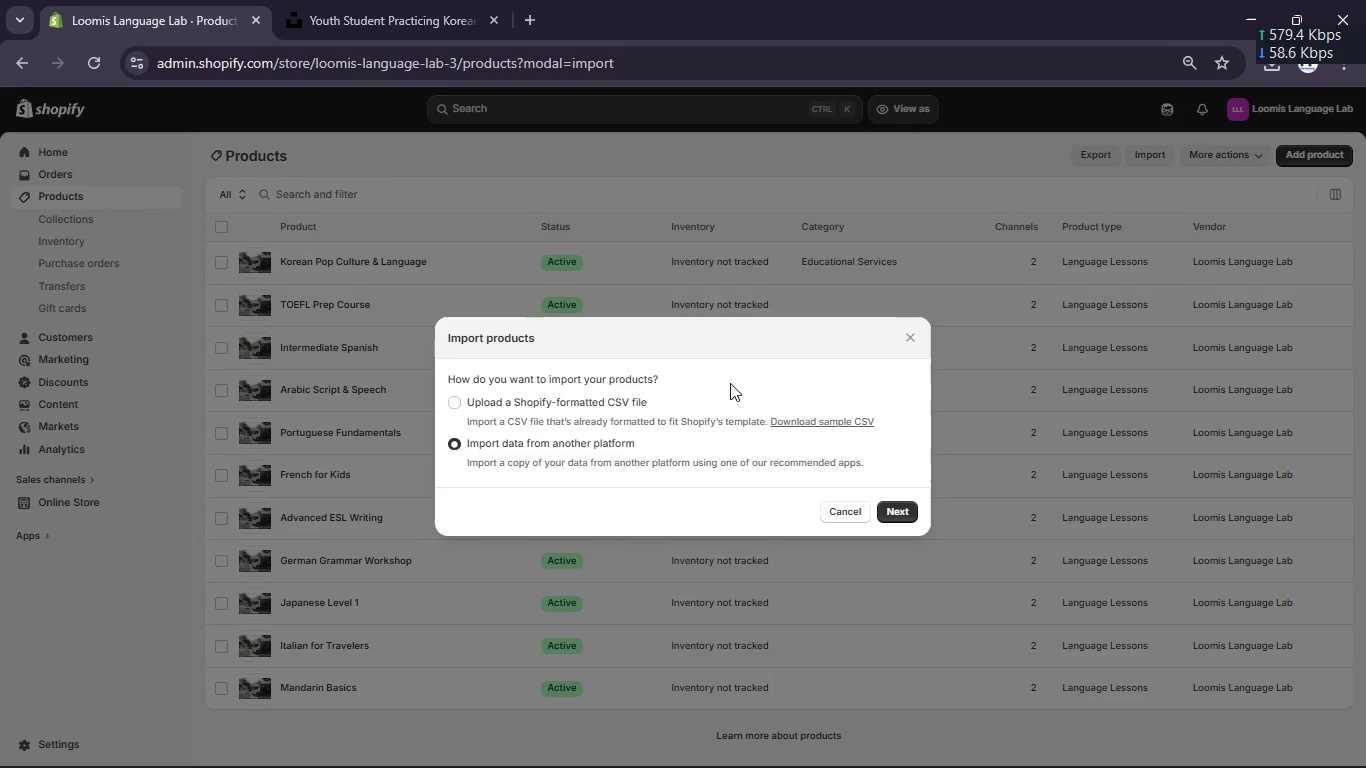 
left_click([912, 333])
 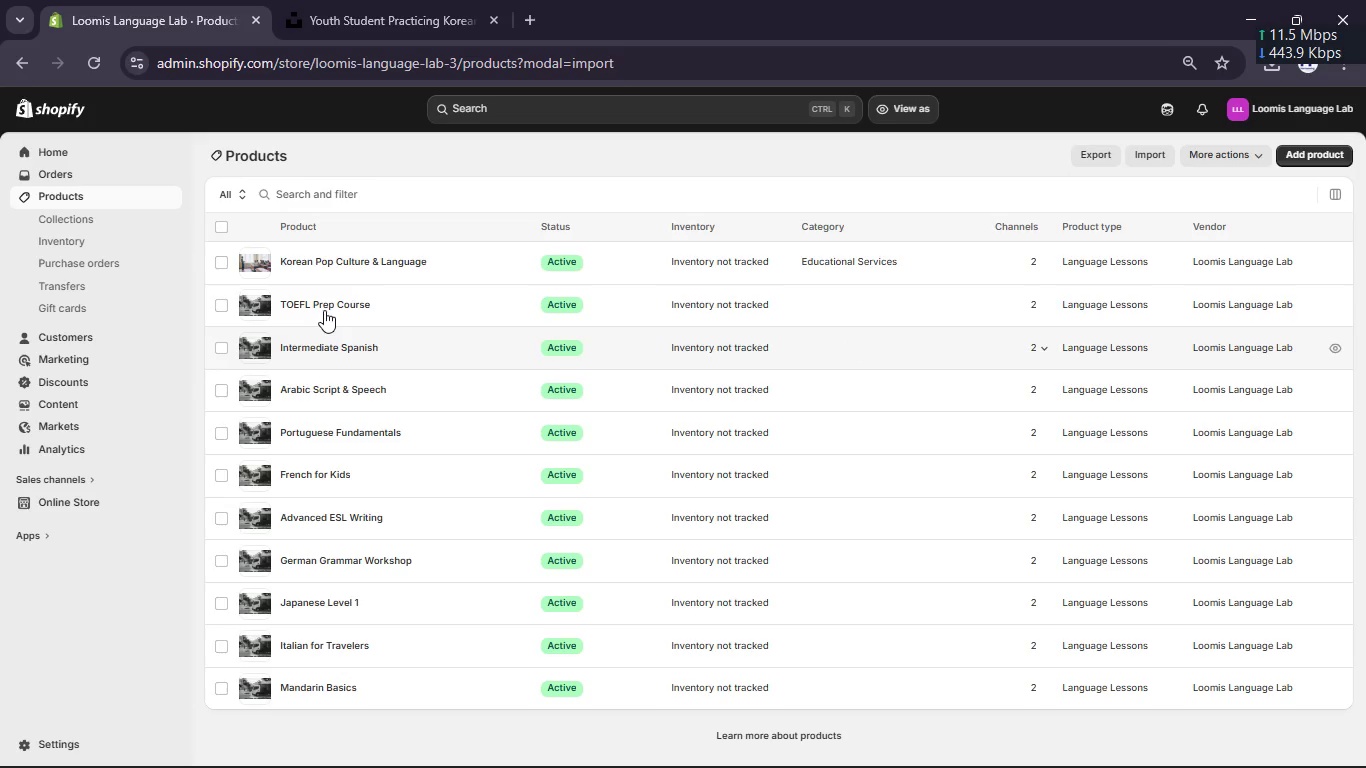 
left_click([324, 310])
 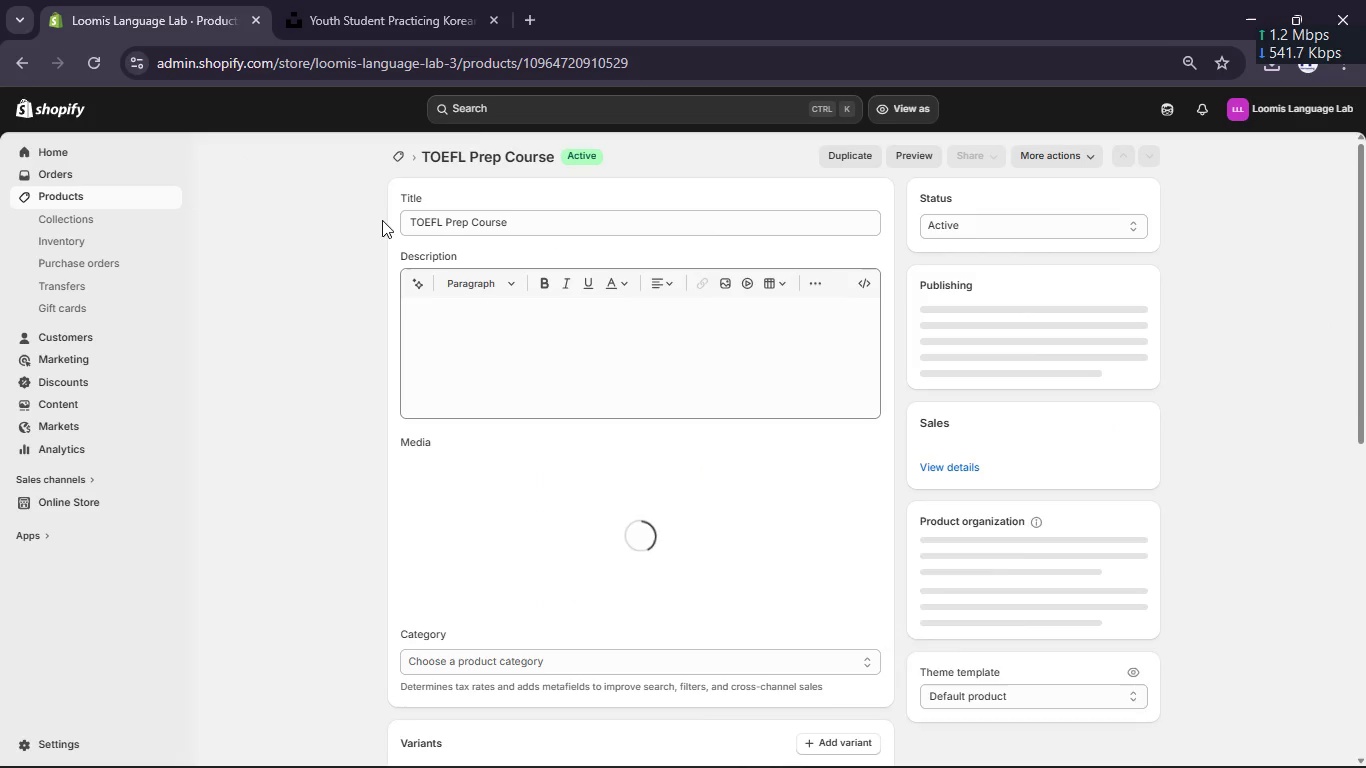 
left_click_drag(start_coordinate=[531, 224], to_coordinate=[436, 224])
 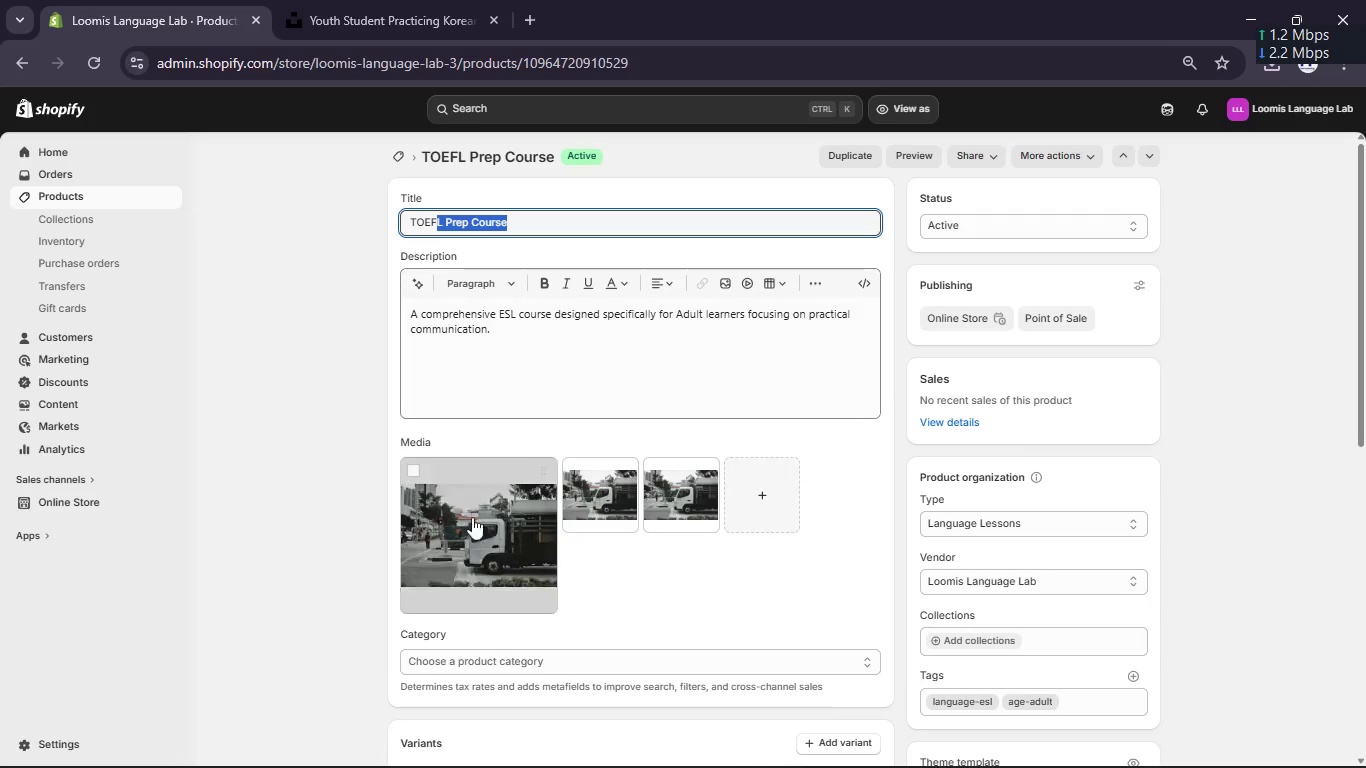 
left_click([474, 545])
 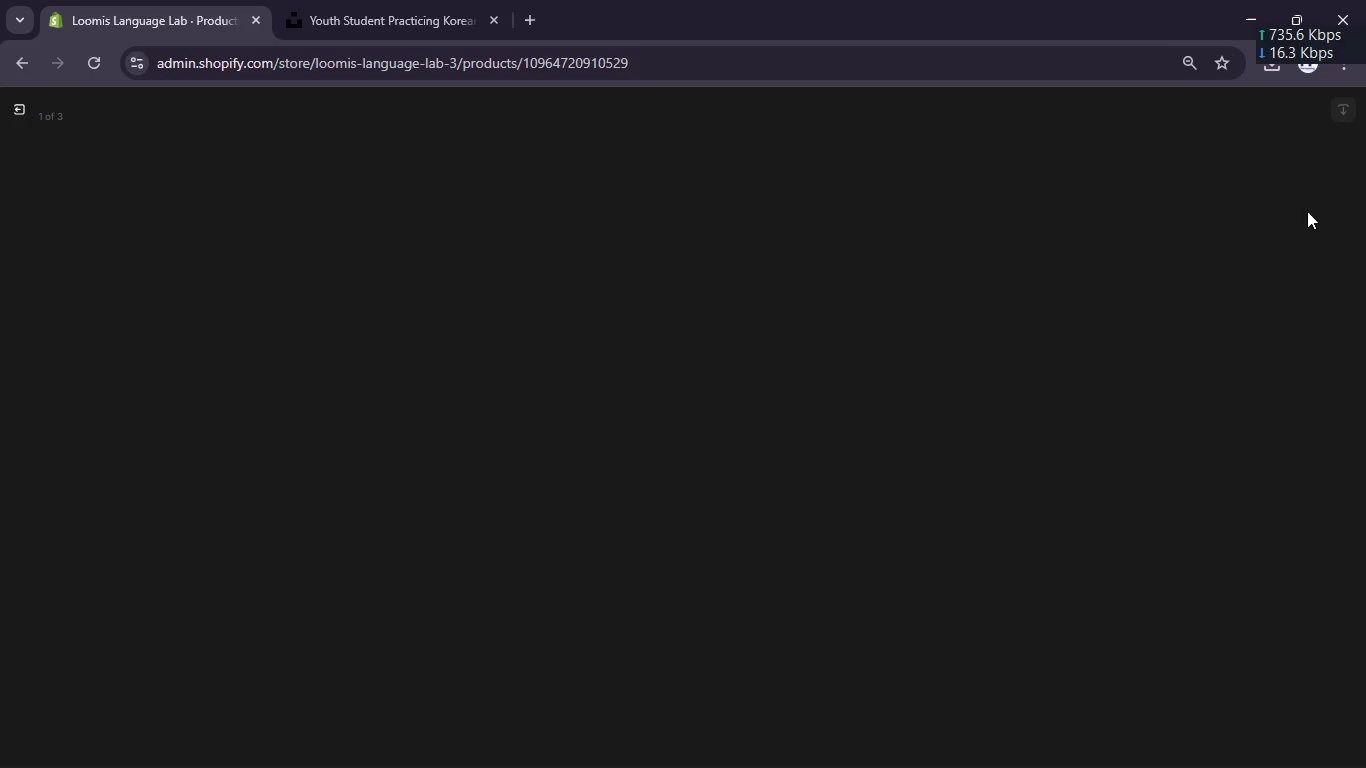 
mouse_move([1246, 299])
 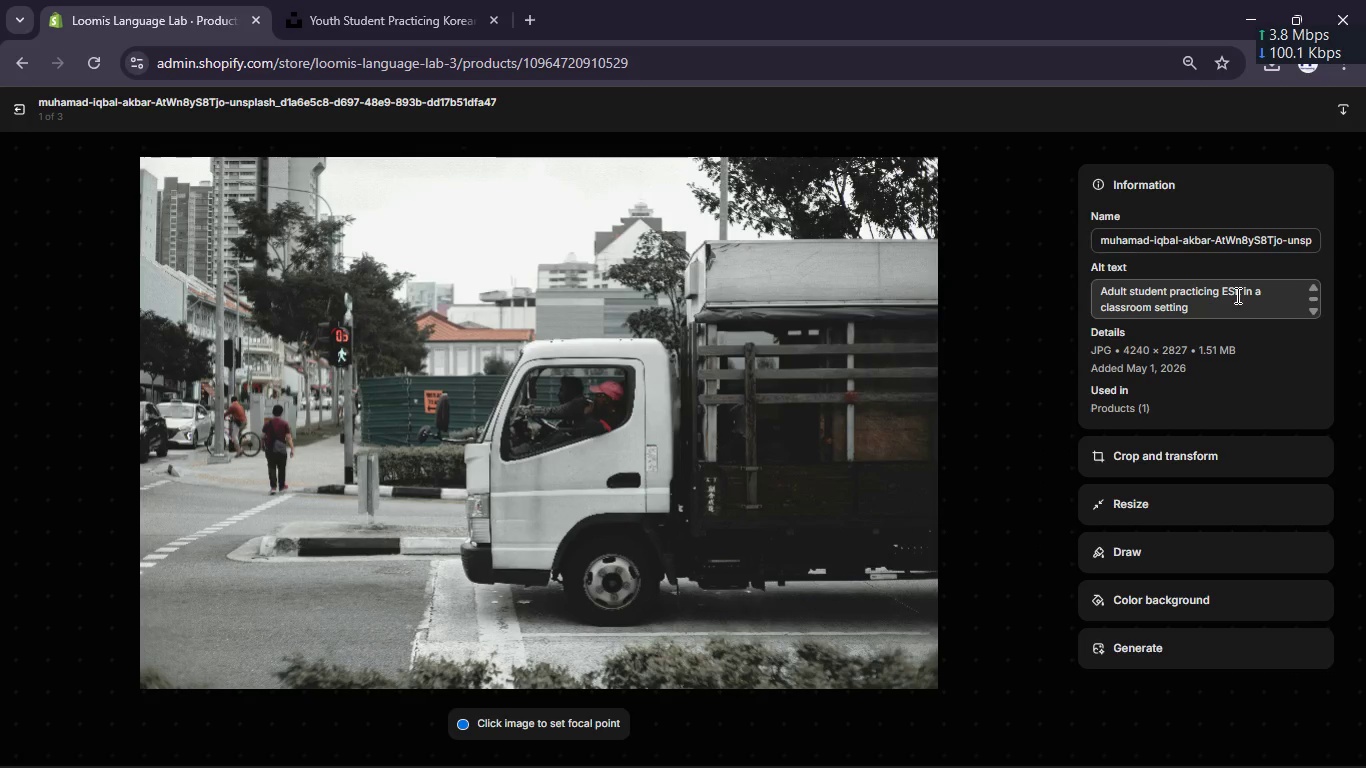 
double_click([1235, 295])
 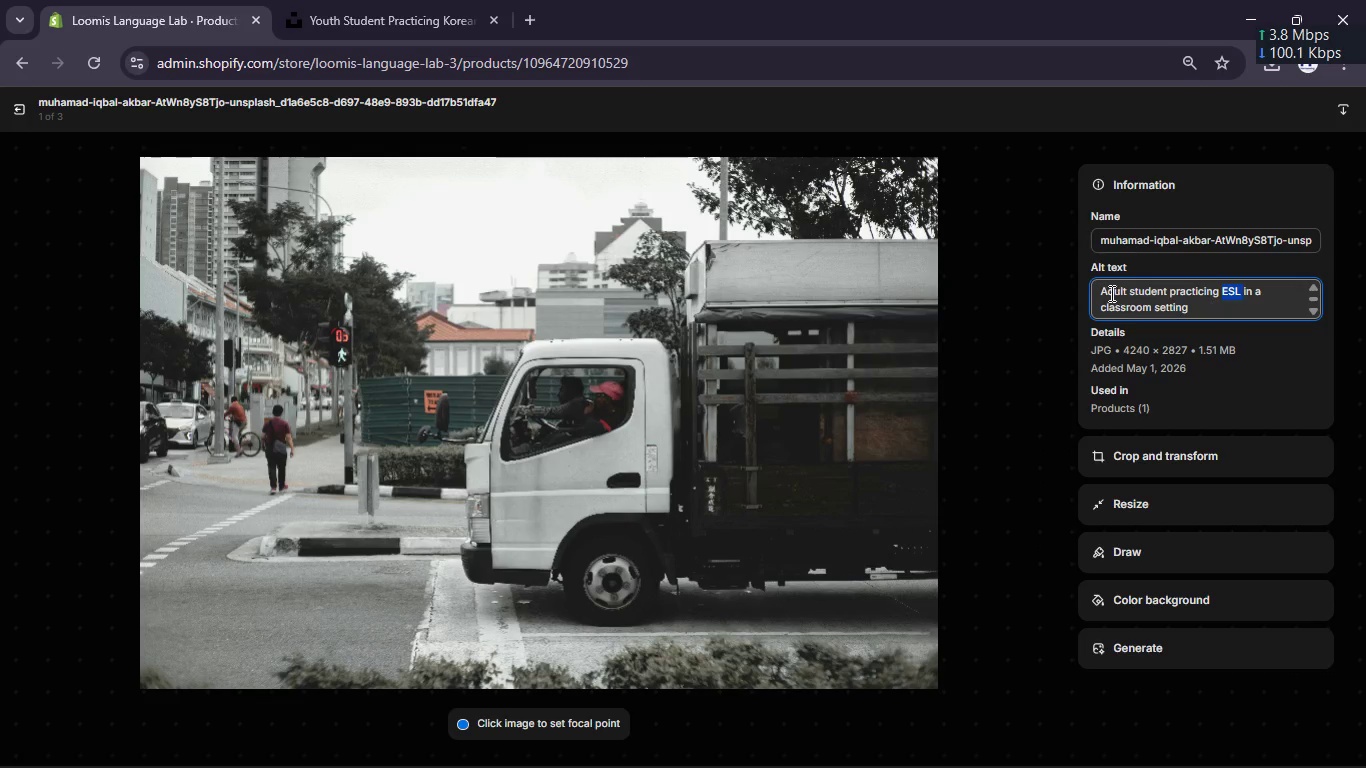 
left_click_drag(start_coordinate=[1104, 290], to_coordinate=[1221, 306])
 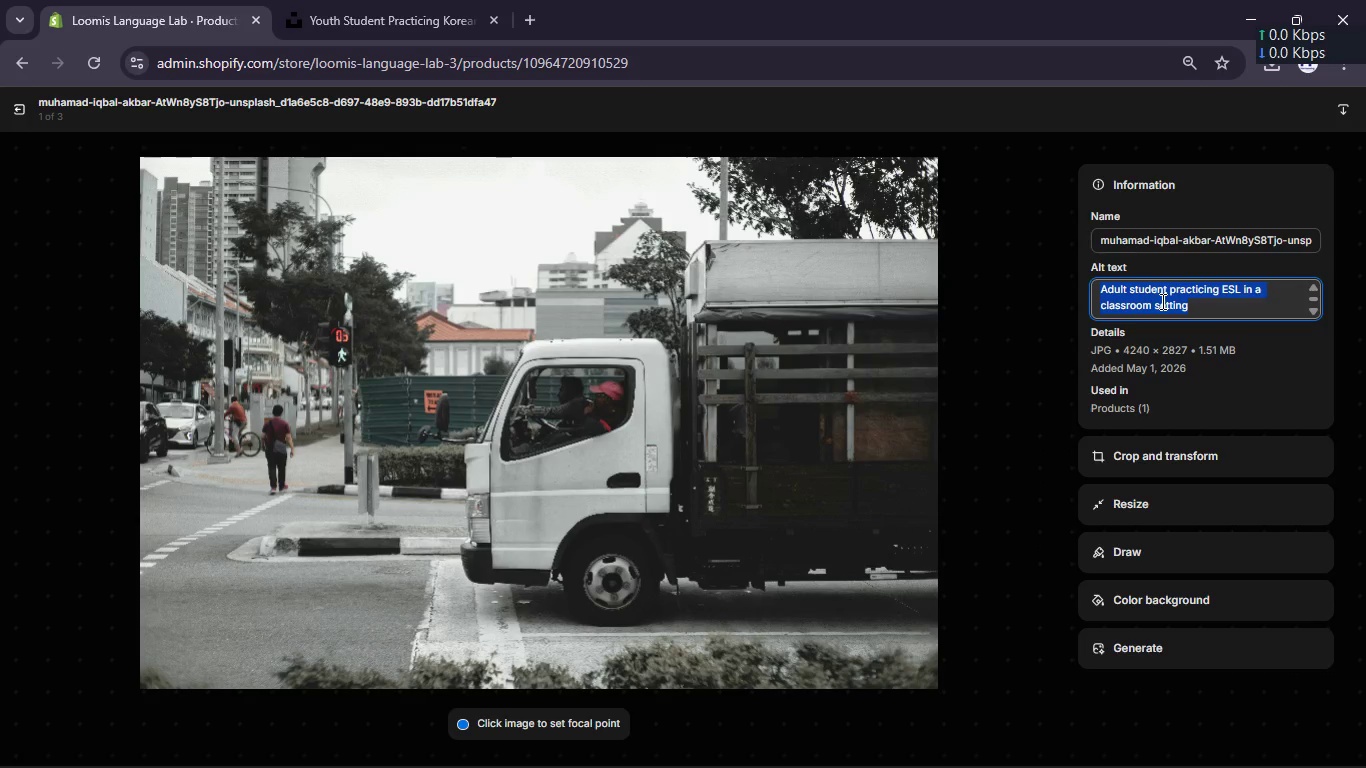 
right_click([1160, 301])
 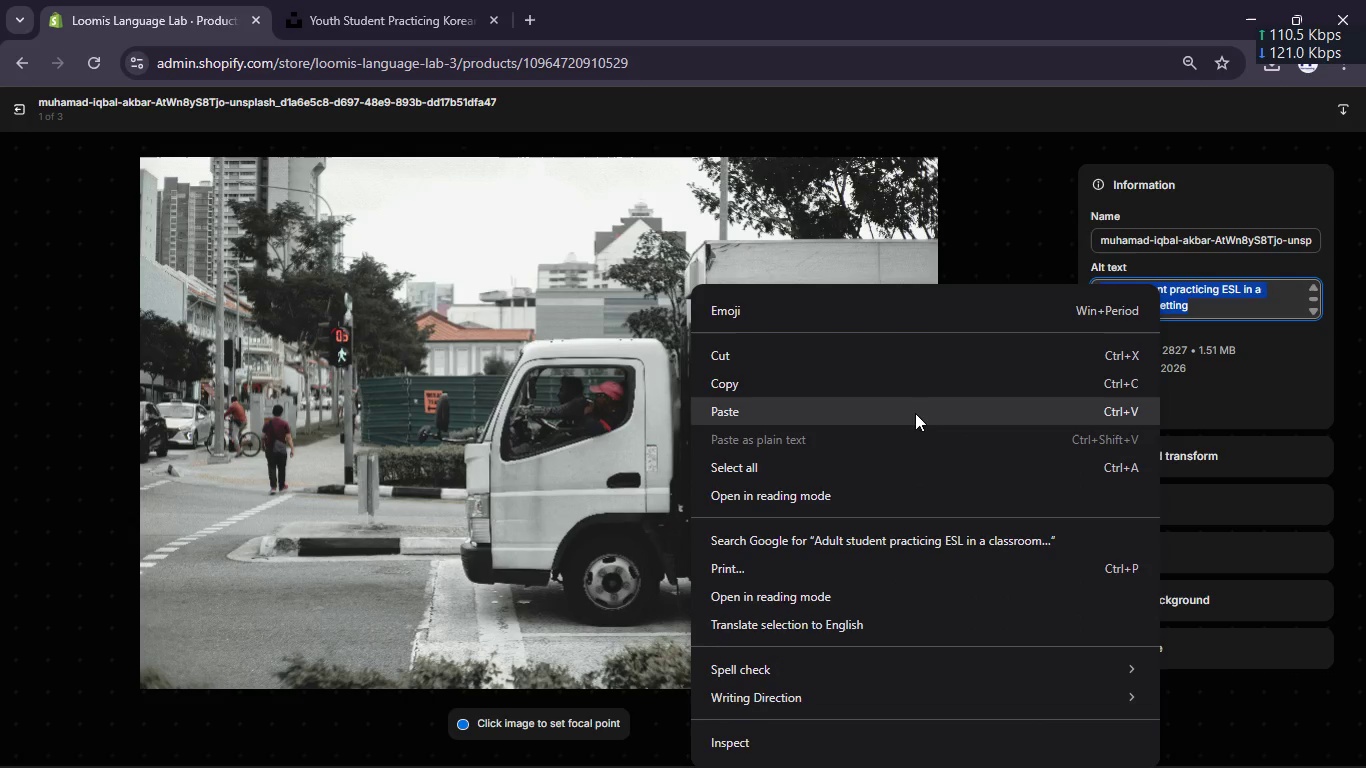 
left_click([874, 368])
 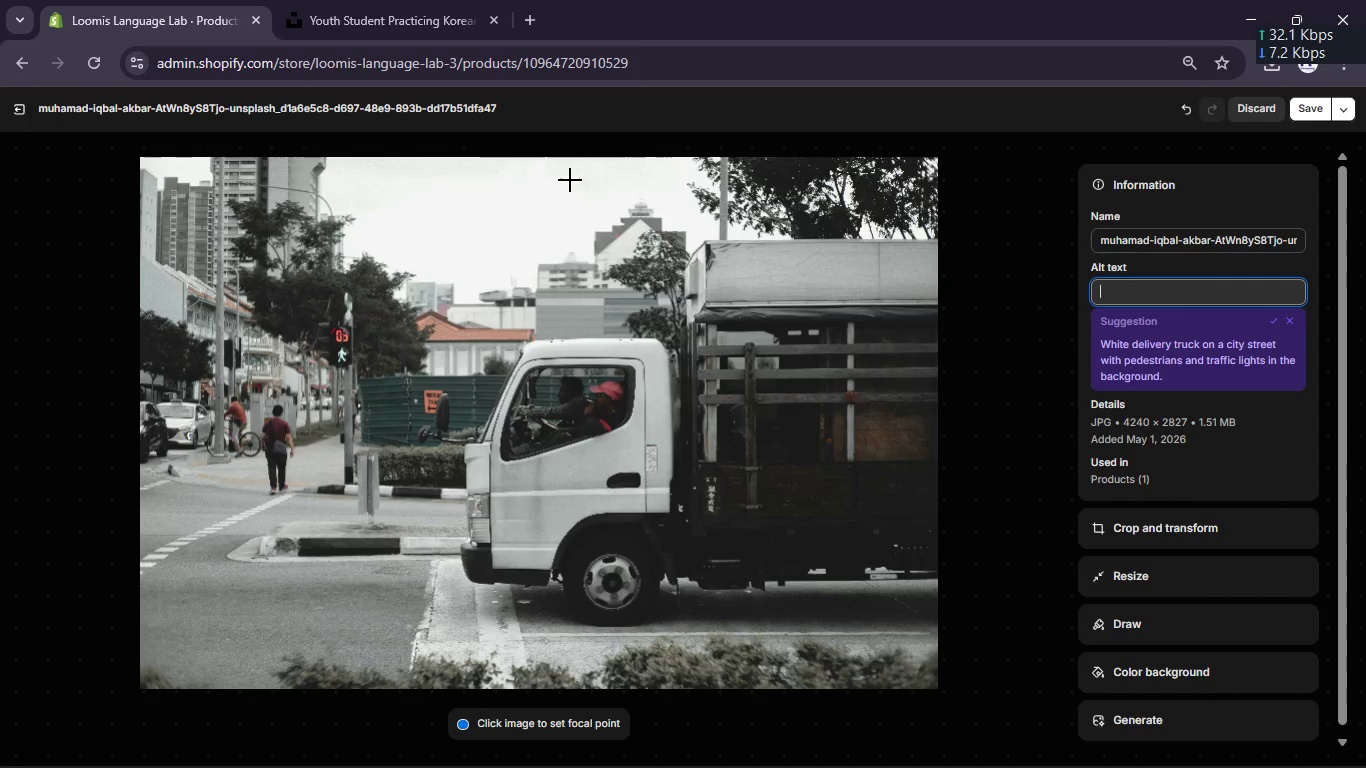 
left_click([412, 9])
 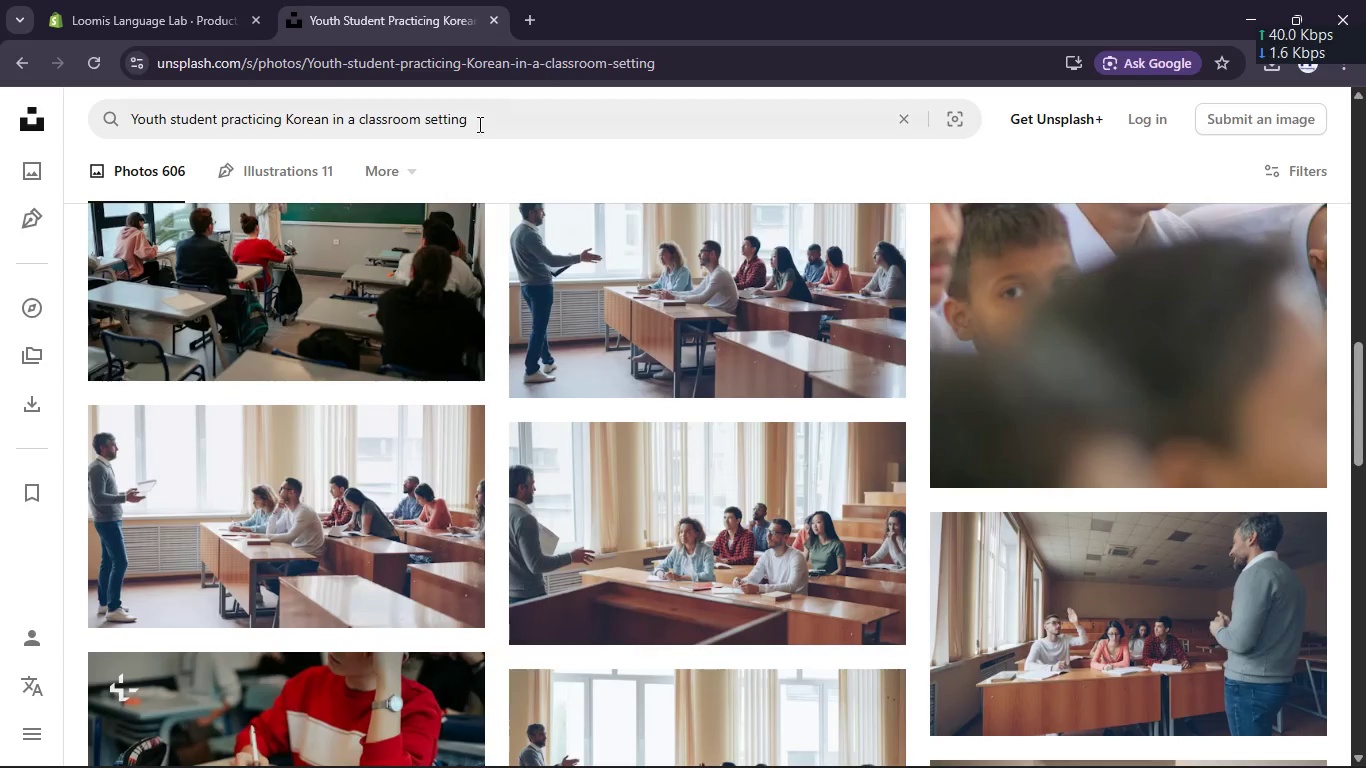 
left_click_drag(start_coordinate=[478, 124], to_coordinate=[97, 128])
 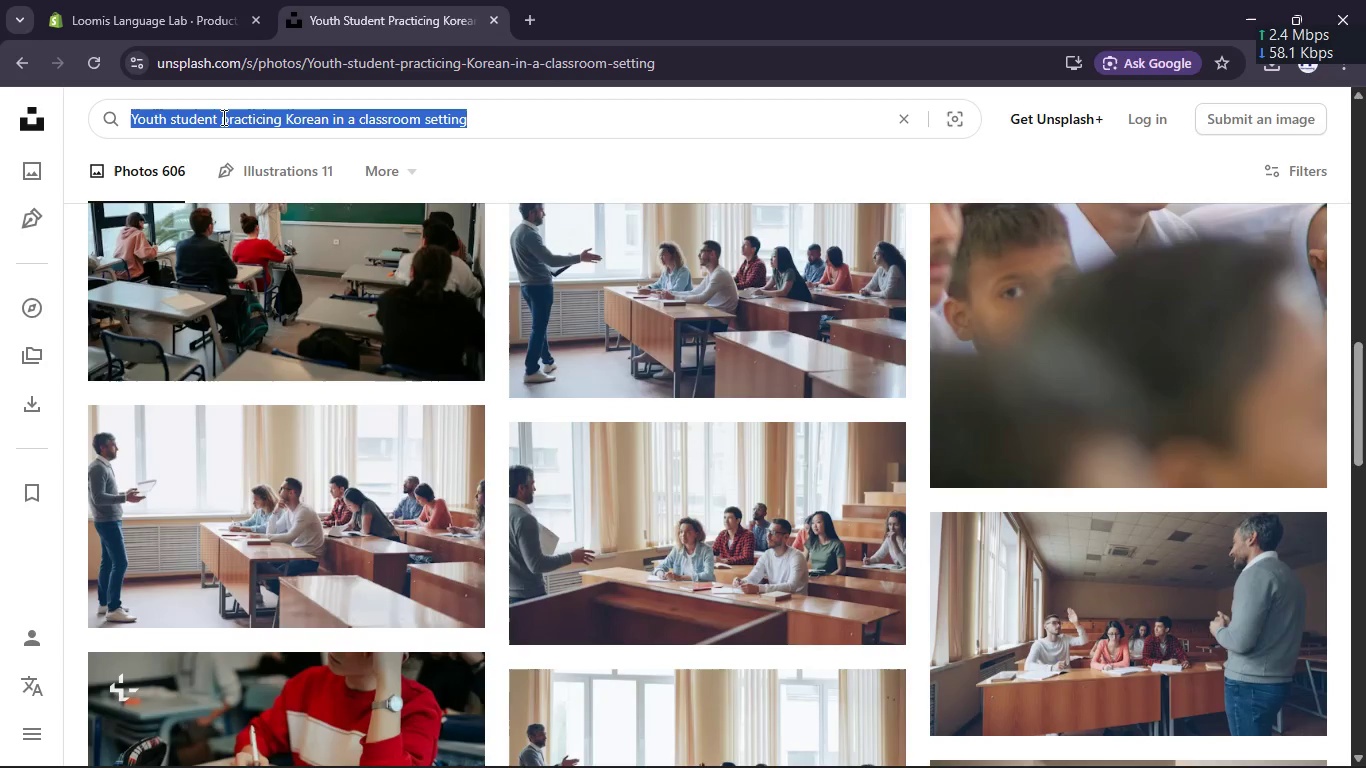 
right_click([222, 117])
 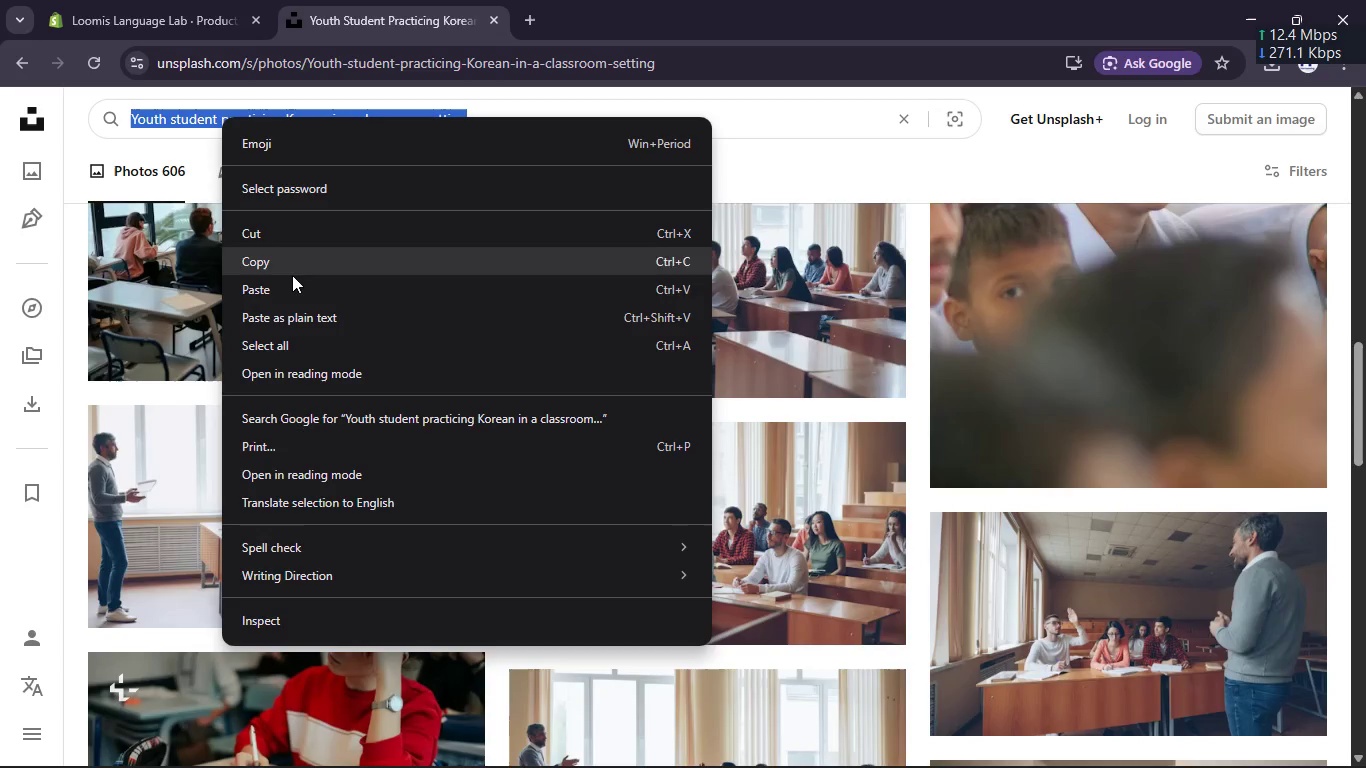 
left_click([292, 282])
 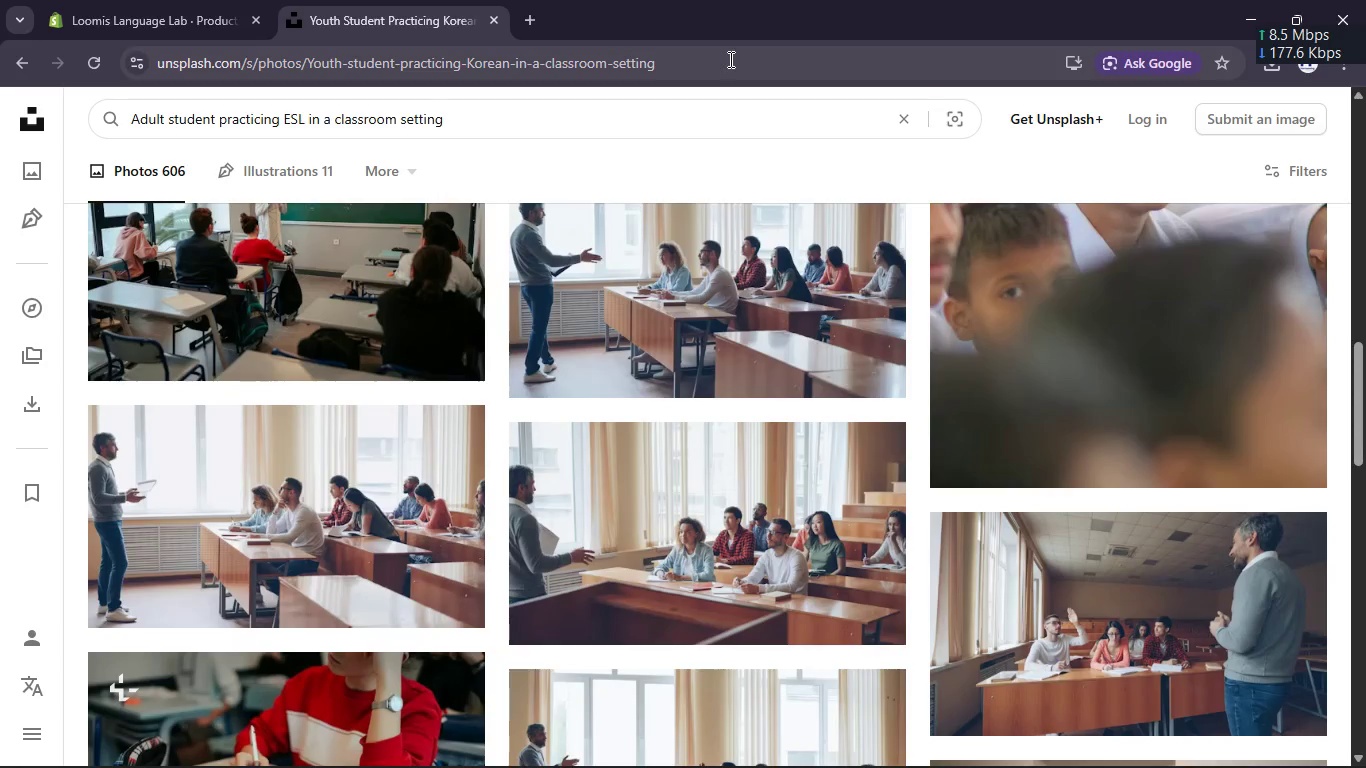 
key(Enter)
 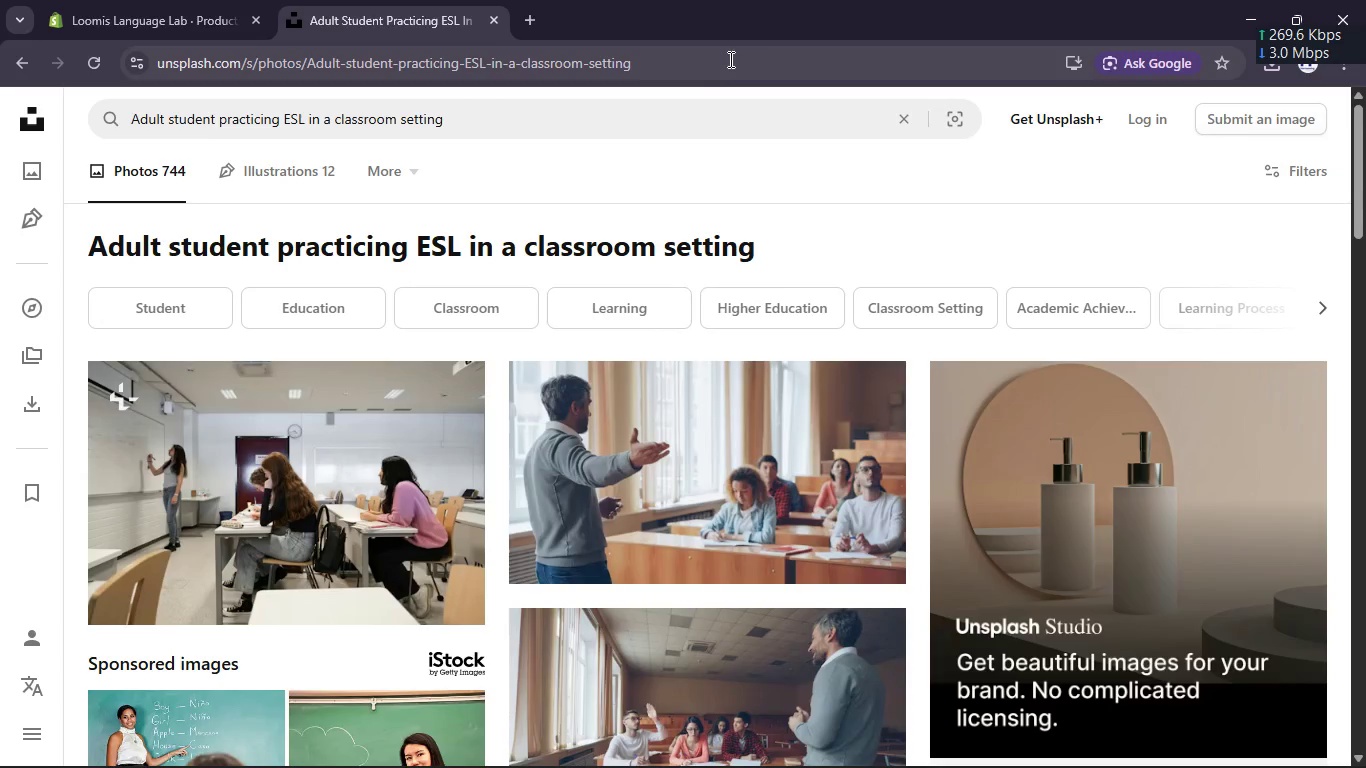 
scroll: coordinate [757, 328], scroll_direction: down, amount: 2.0
 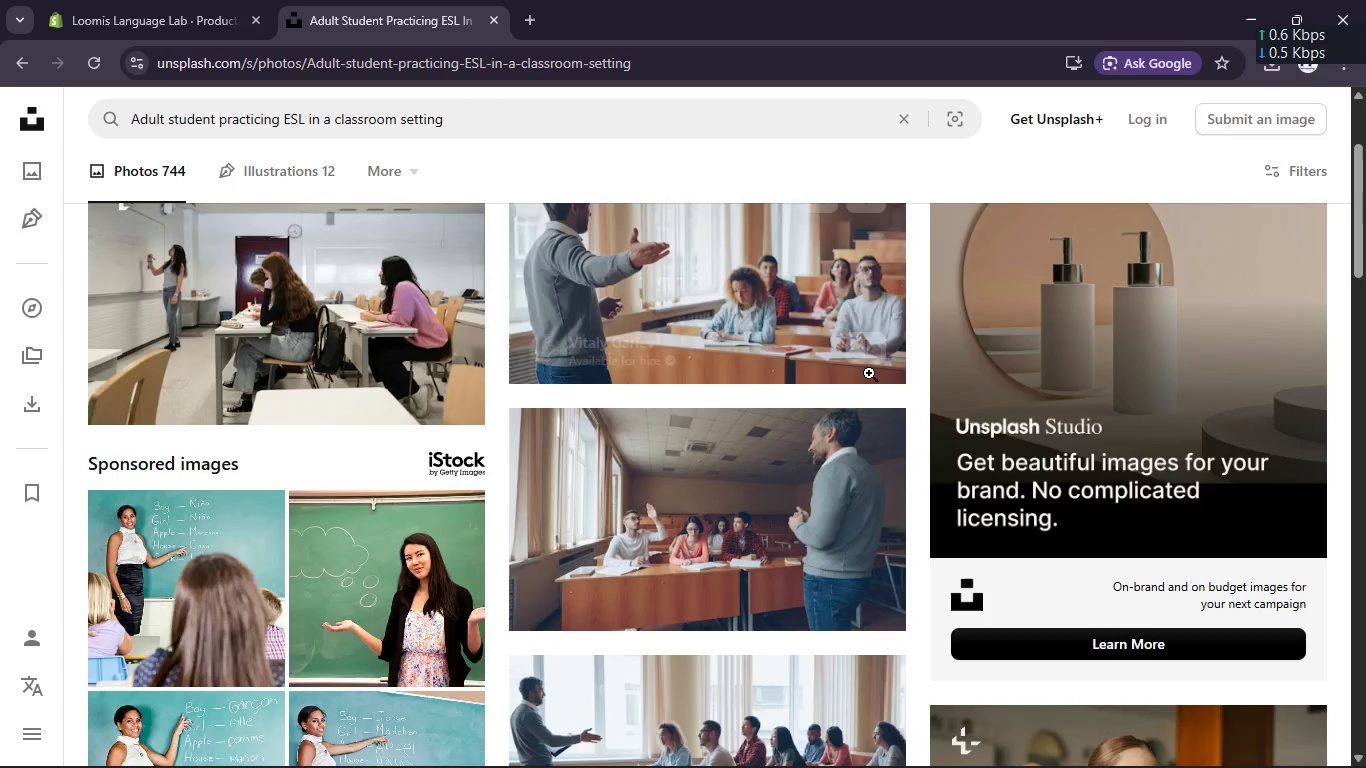 
left_click([868, 351])
 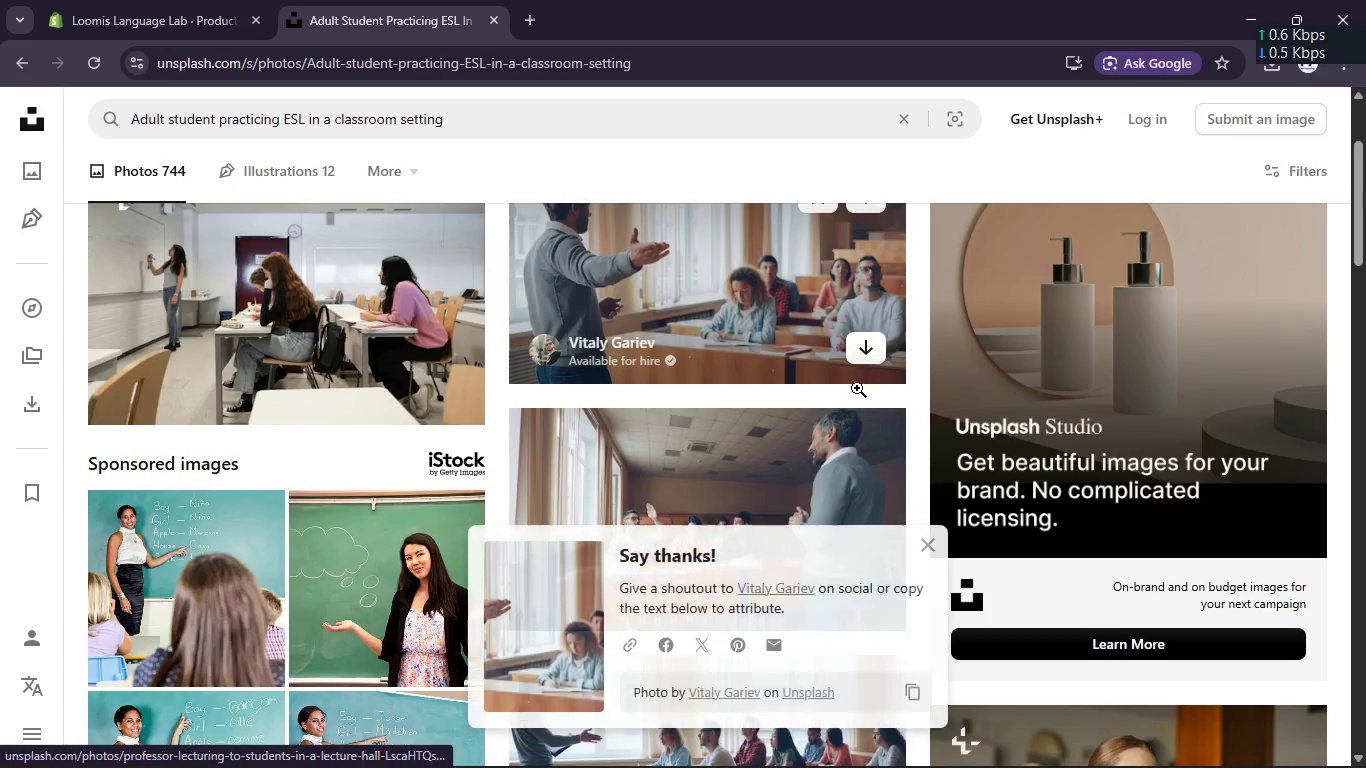 
scroll: coordinate [854, 398], scroll_direction: down, amount: 3.0
 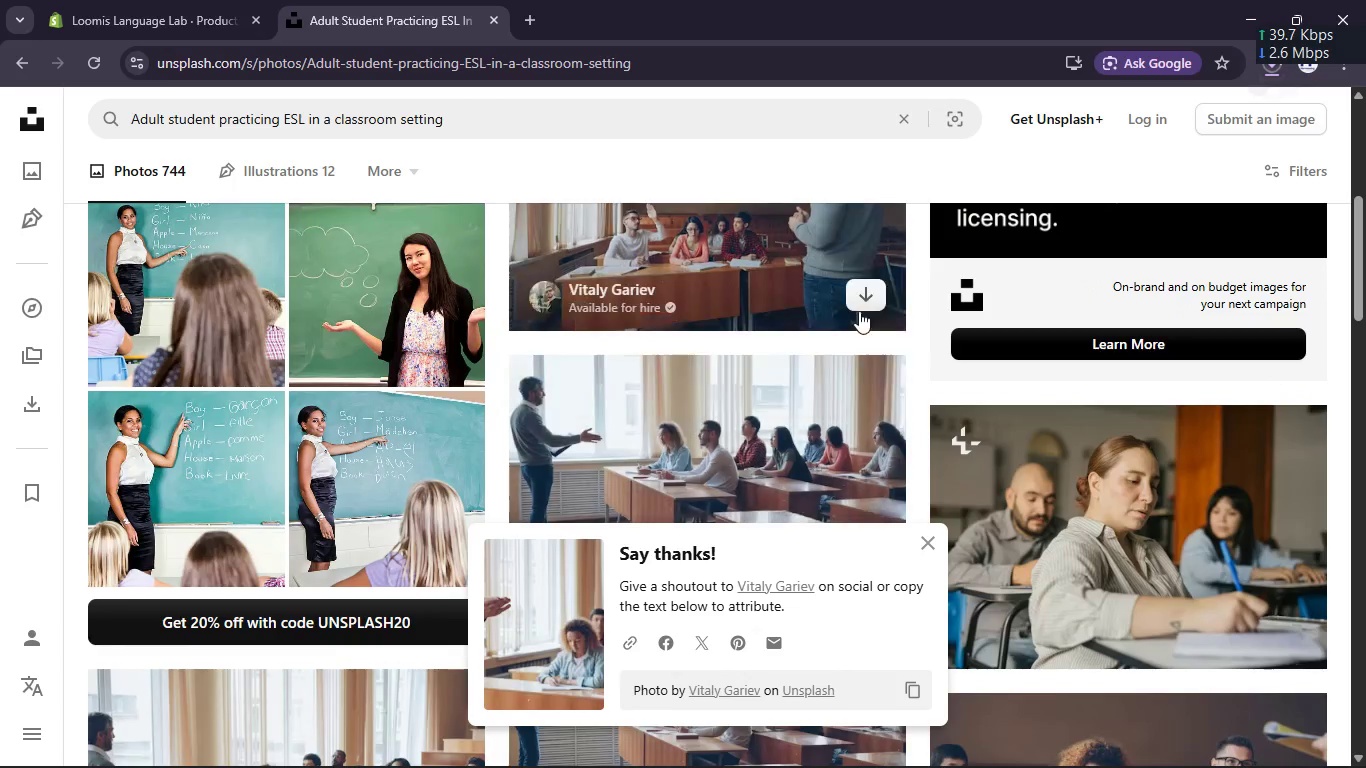 
left_click([861, 305])
 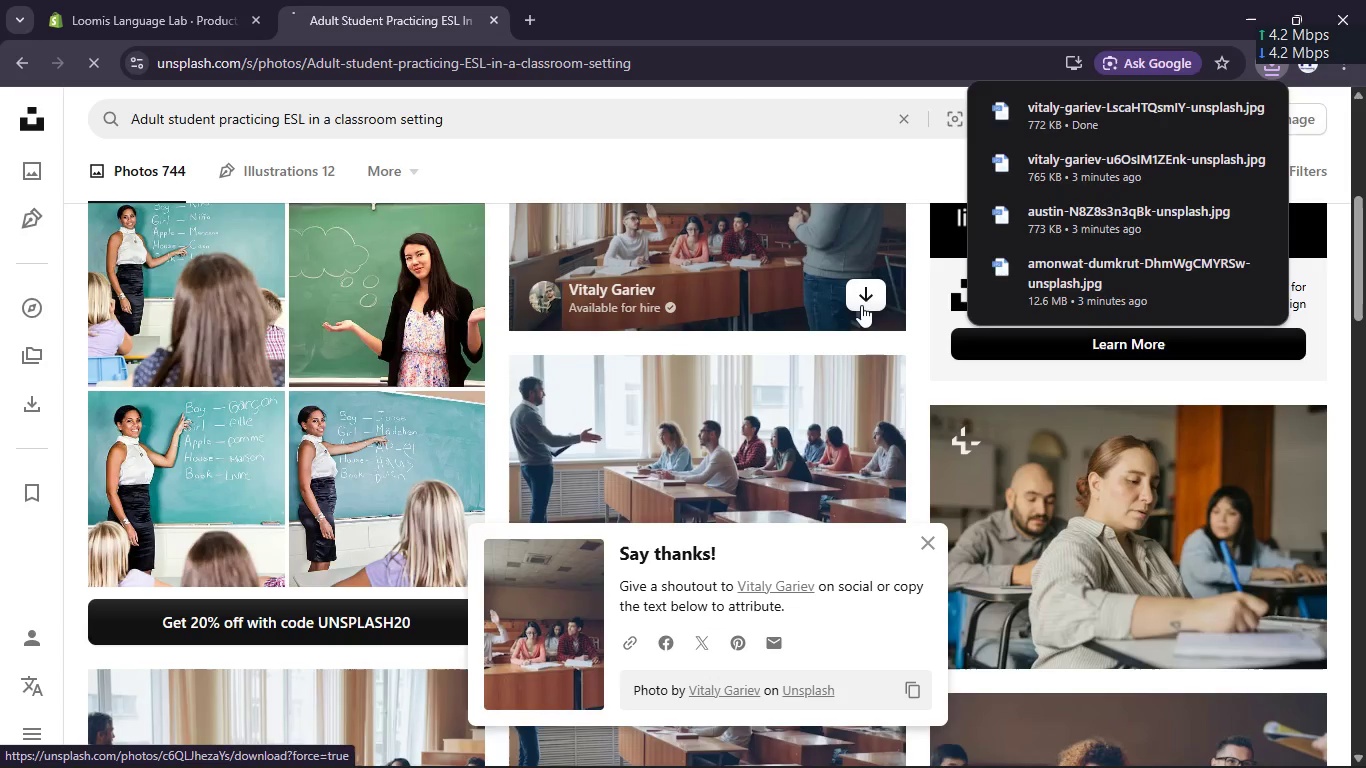 
scroll: coordinate [861, 305], scroll_direction: down, amount: 3.0
 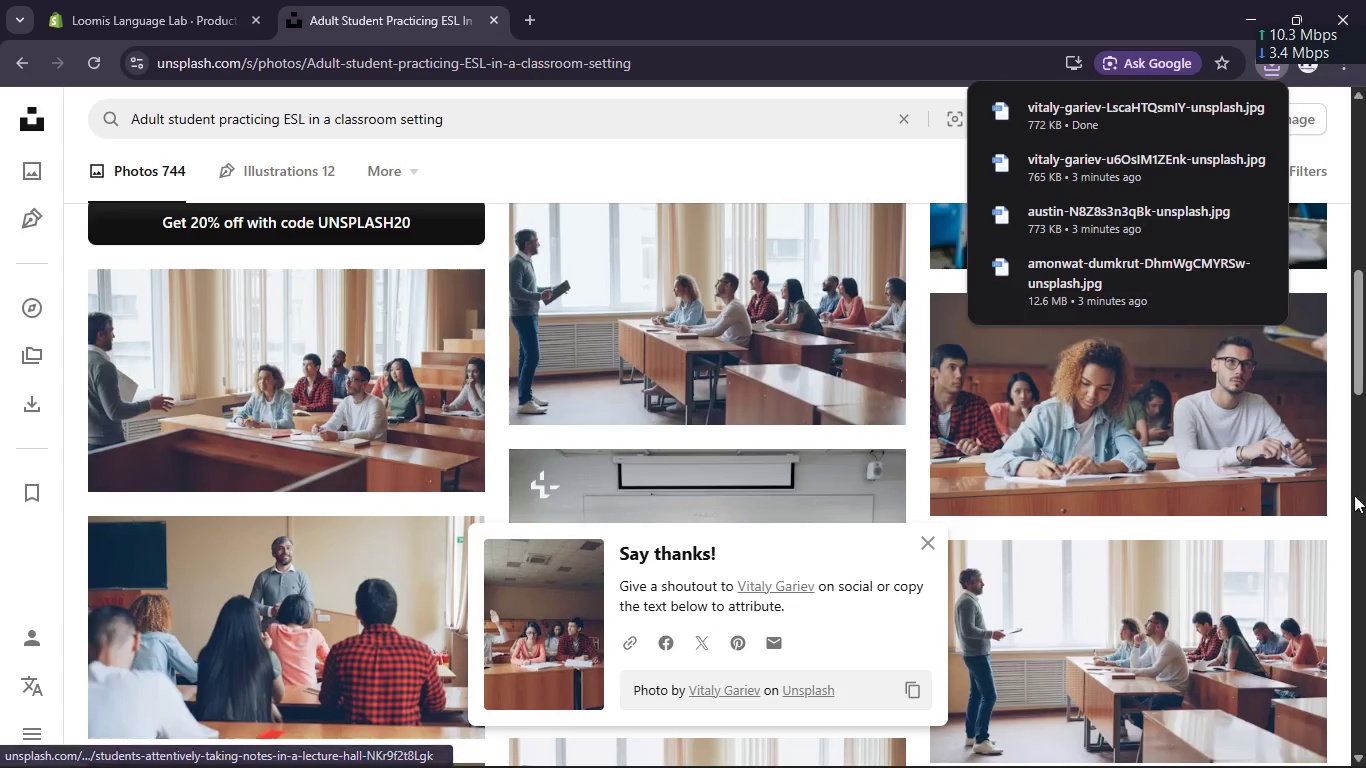 
left_click([1296, 482])
 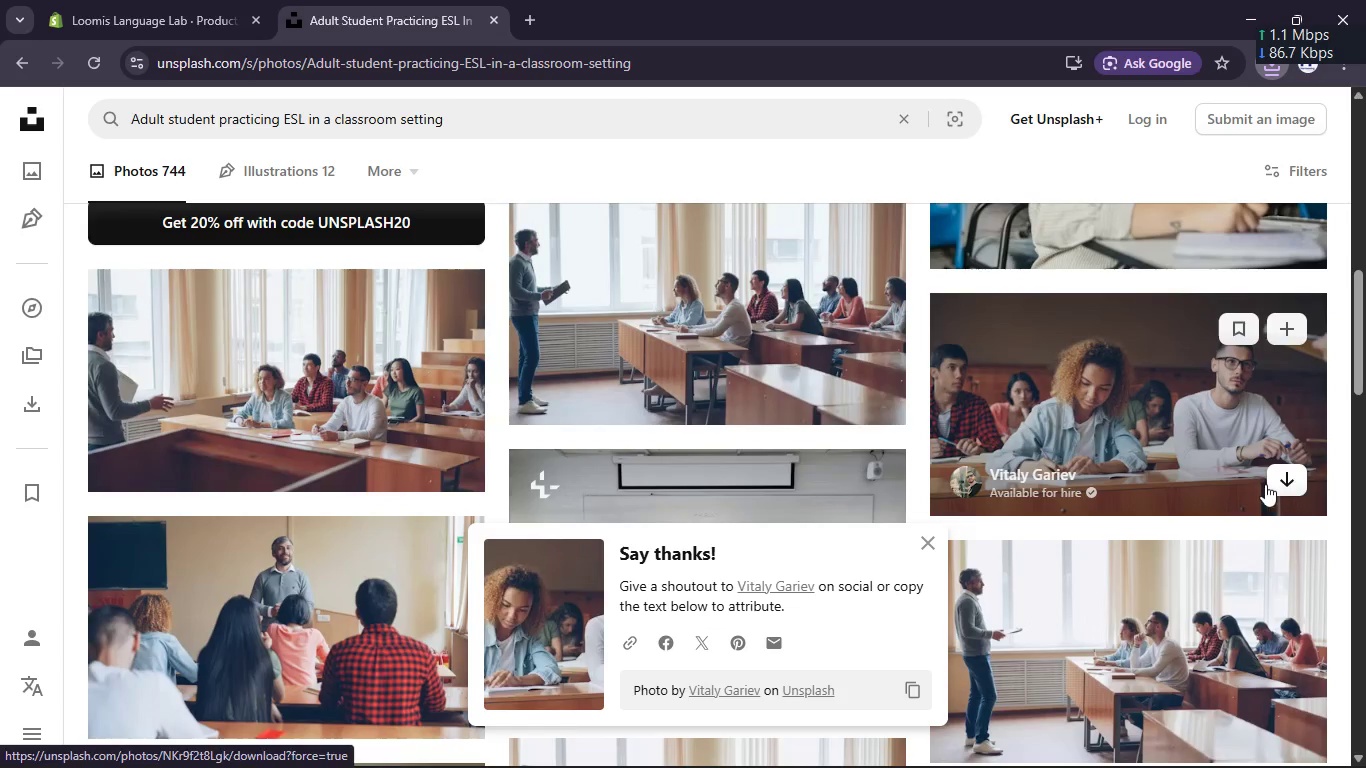 
scroll: coordinate [1260, 482], scroll_direction: down, amount: 3.0
 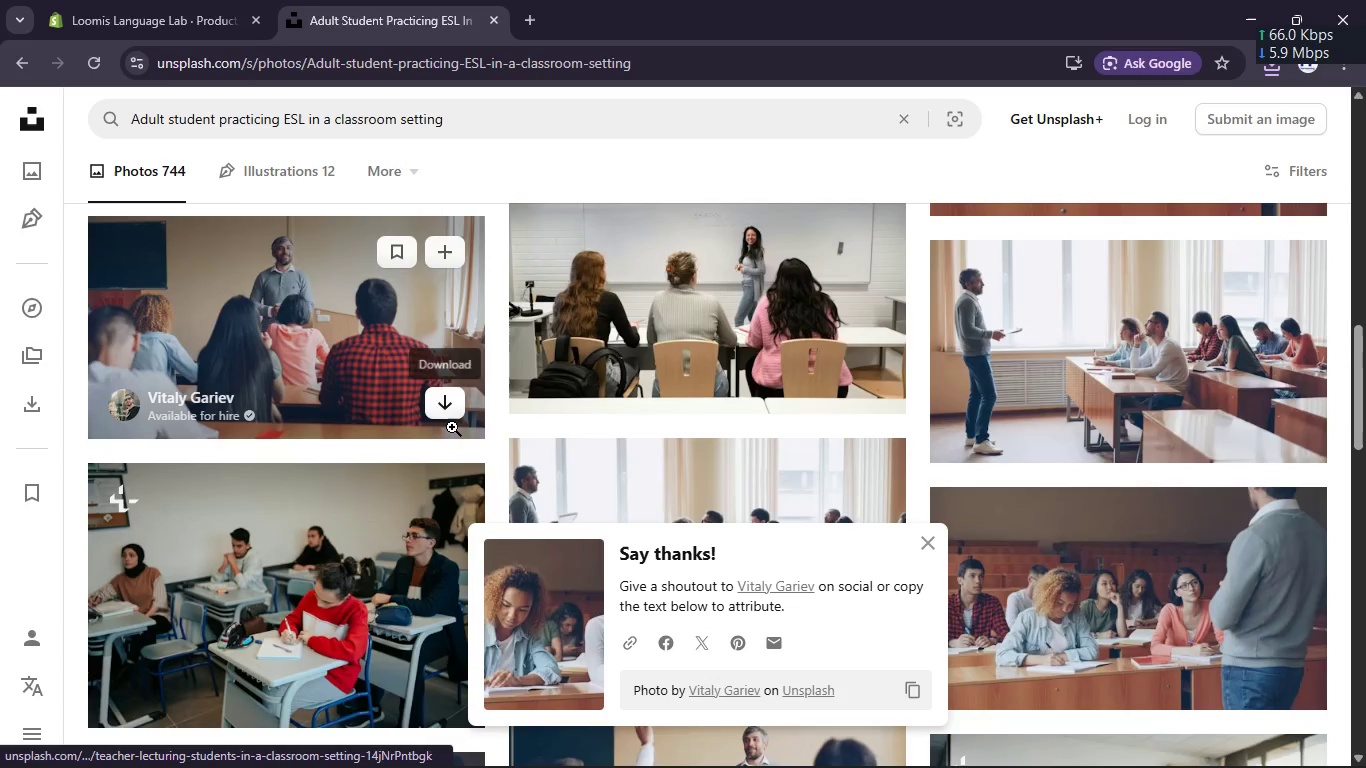 
left_click([447, 416])
 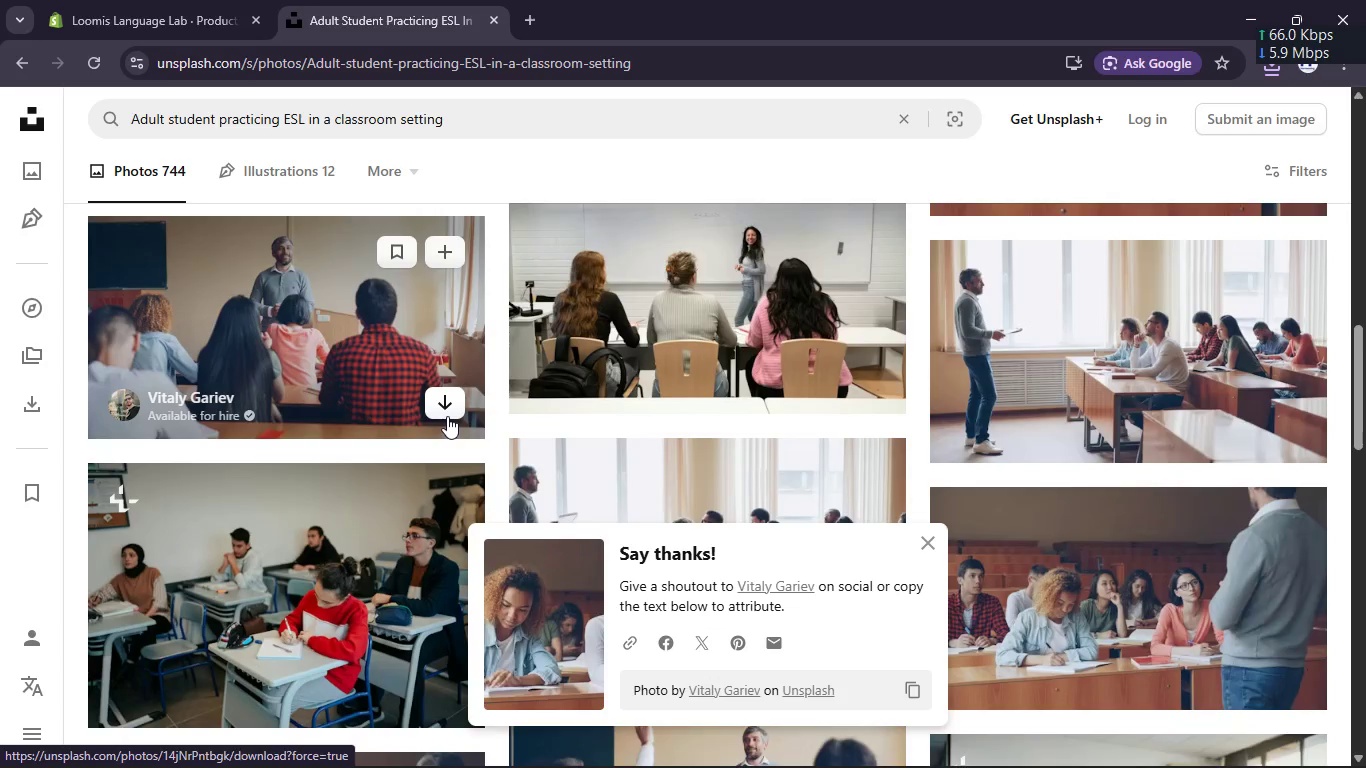 
scroll: coordinate [447, 416], scroll_direction: down, amount: 4.0
 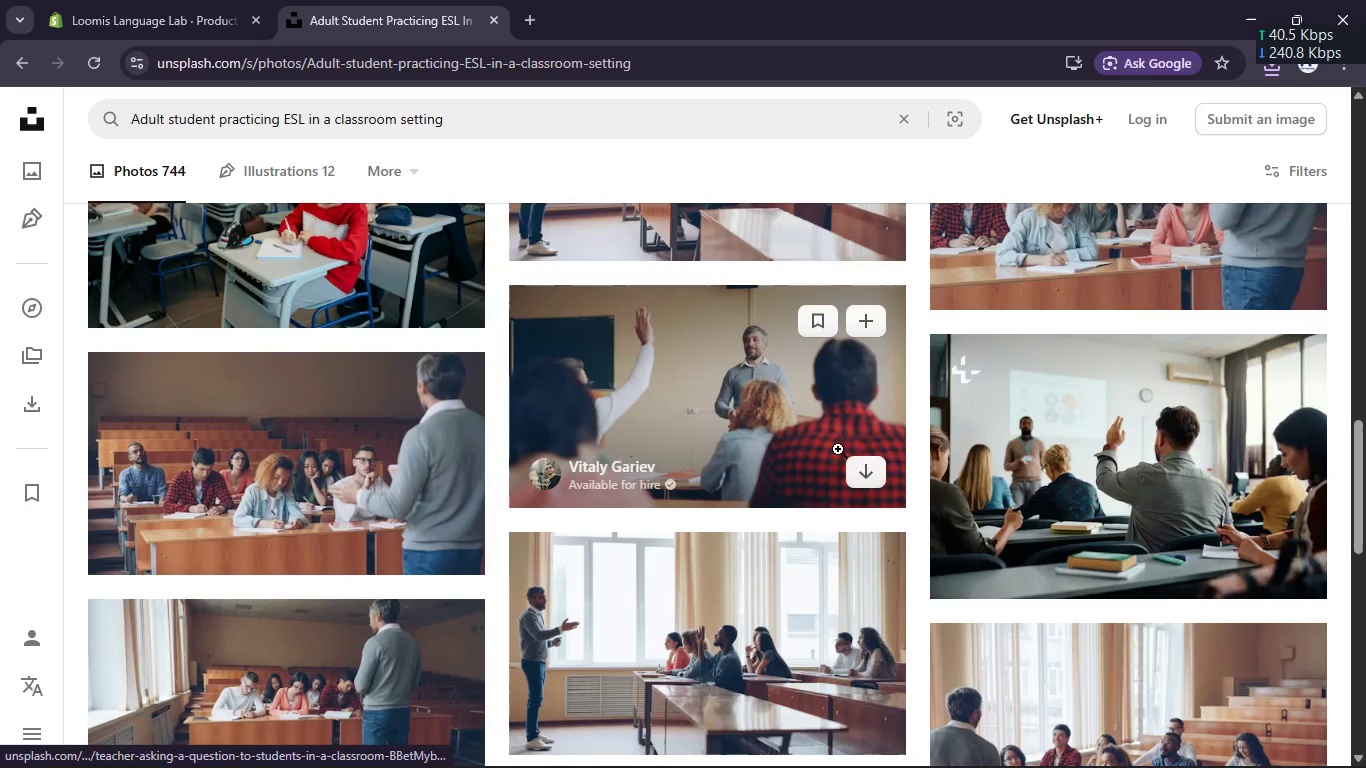 
left_click([857, 468])
 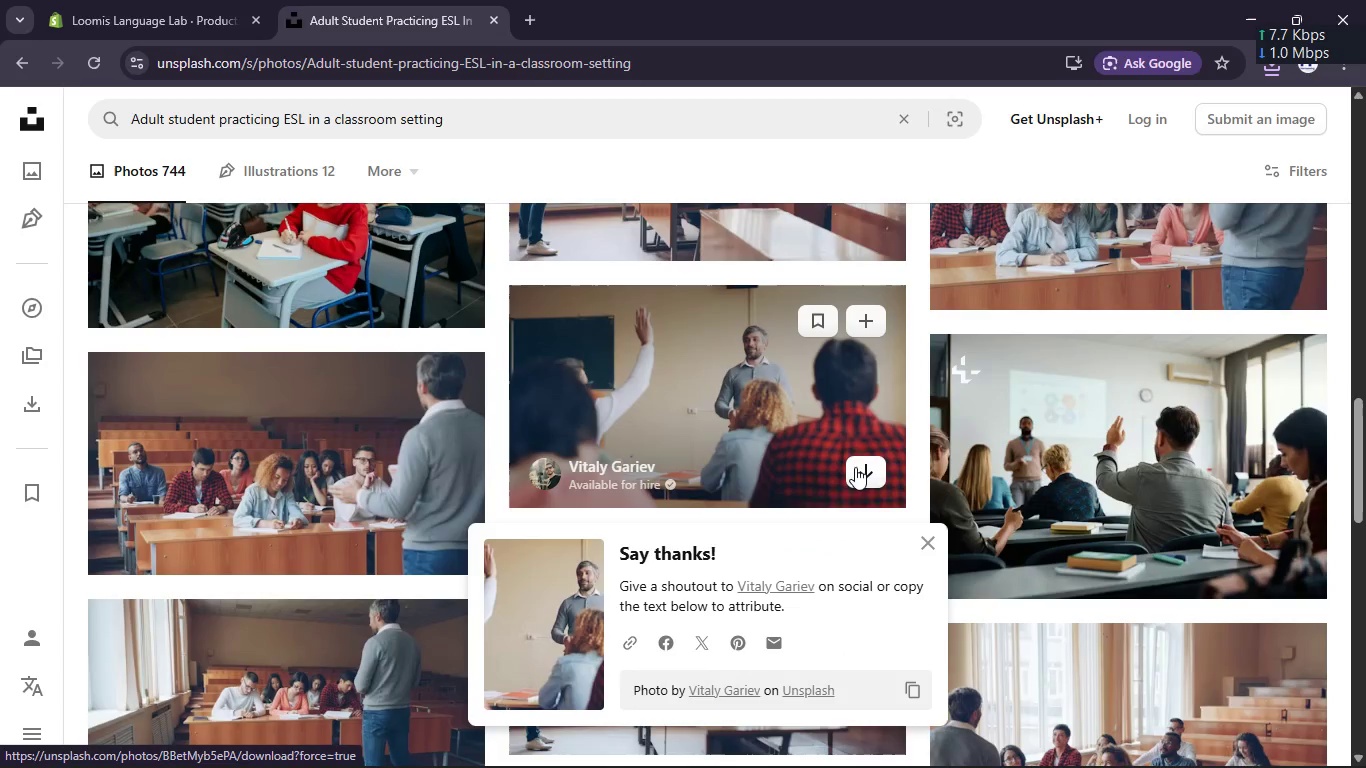 
scroll: coordinate [855, 467], scroll_direction: down, amount: 2.0
 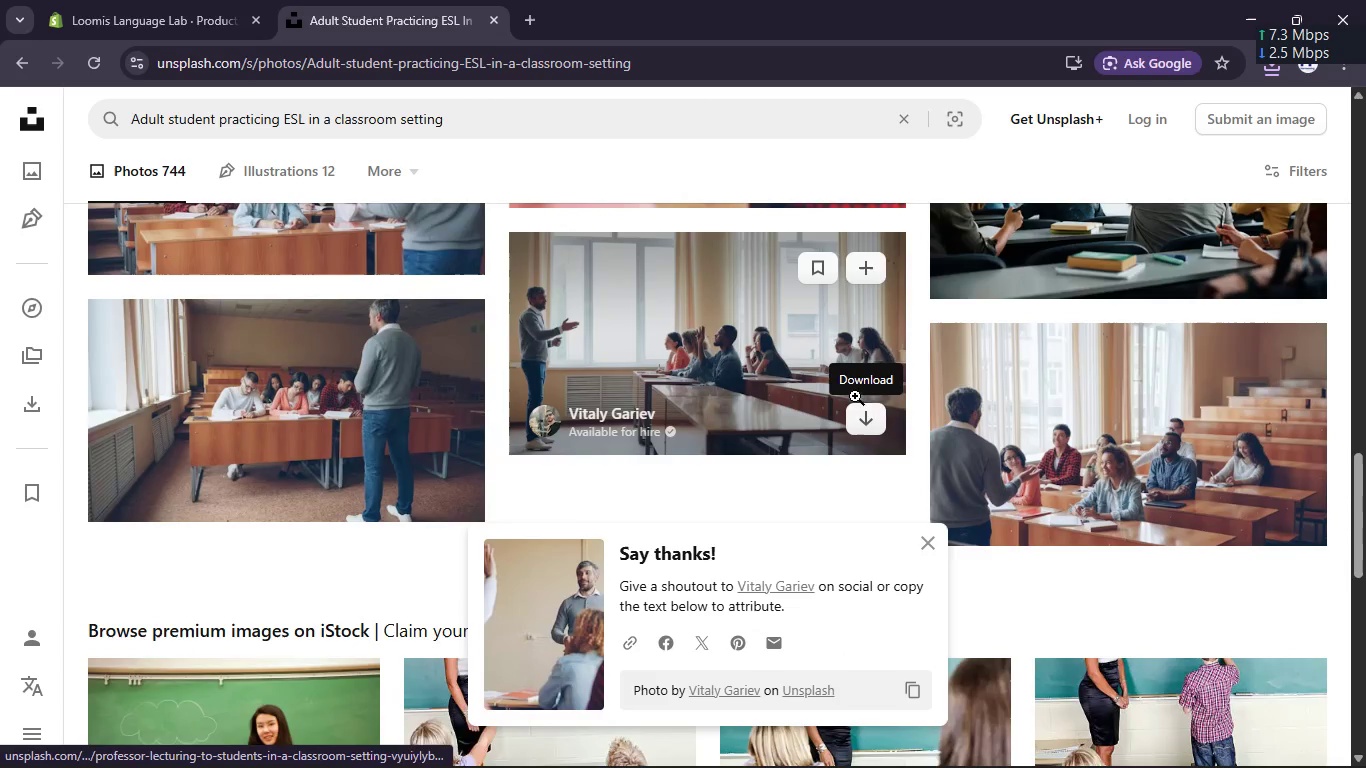 
left_click([862, 419])
 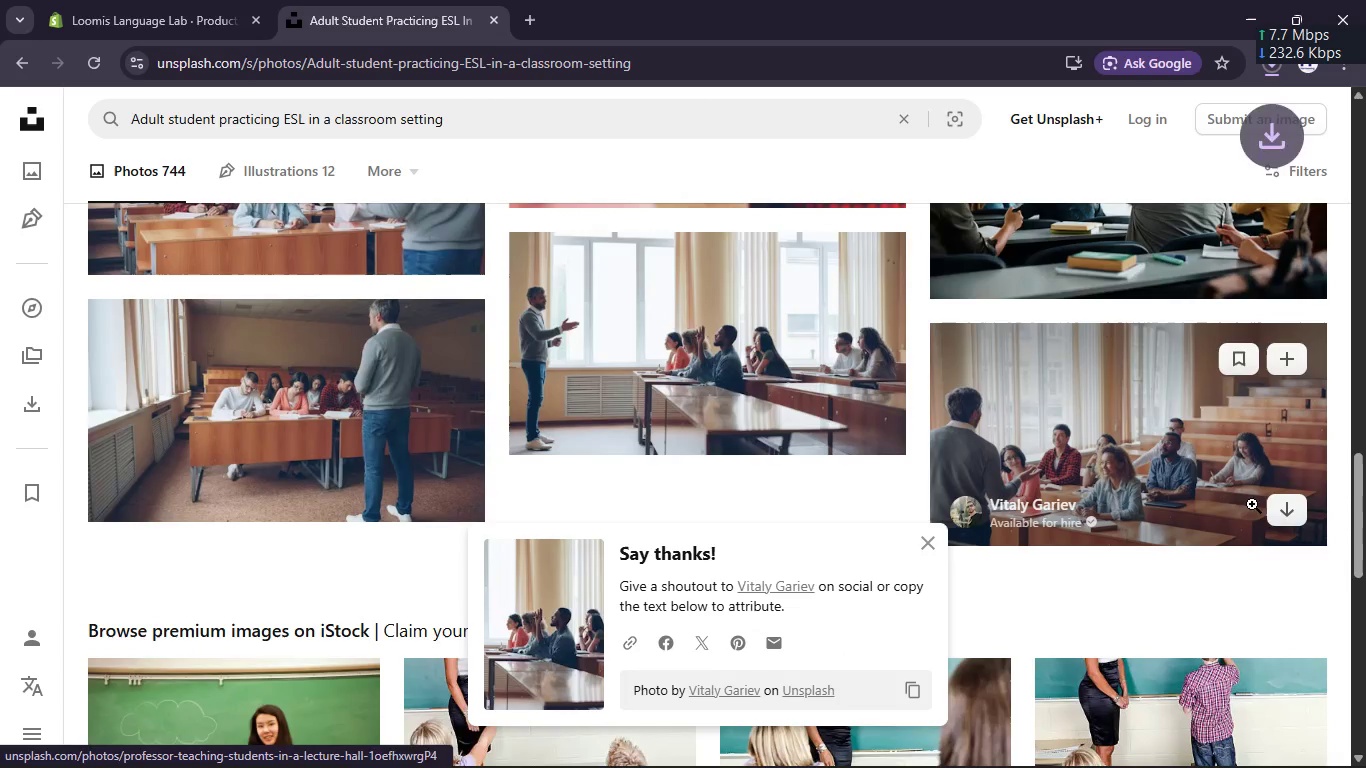 
left_click([1294, 506])
 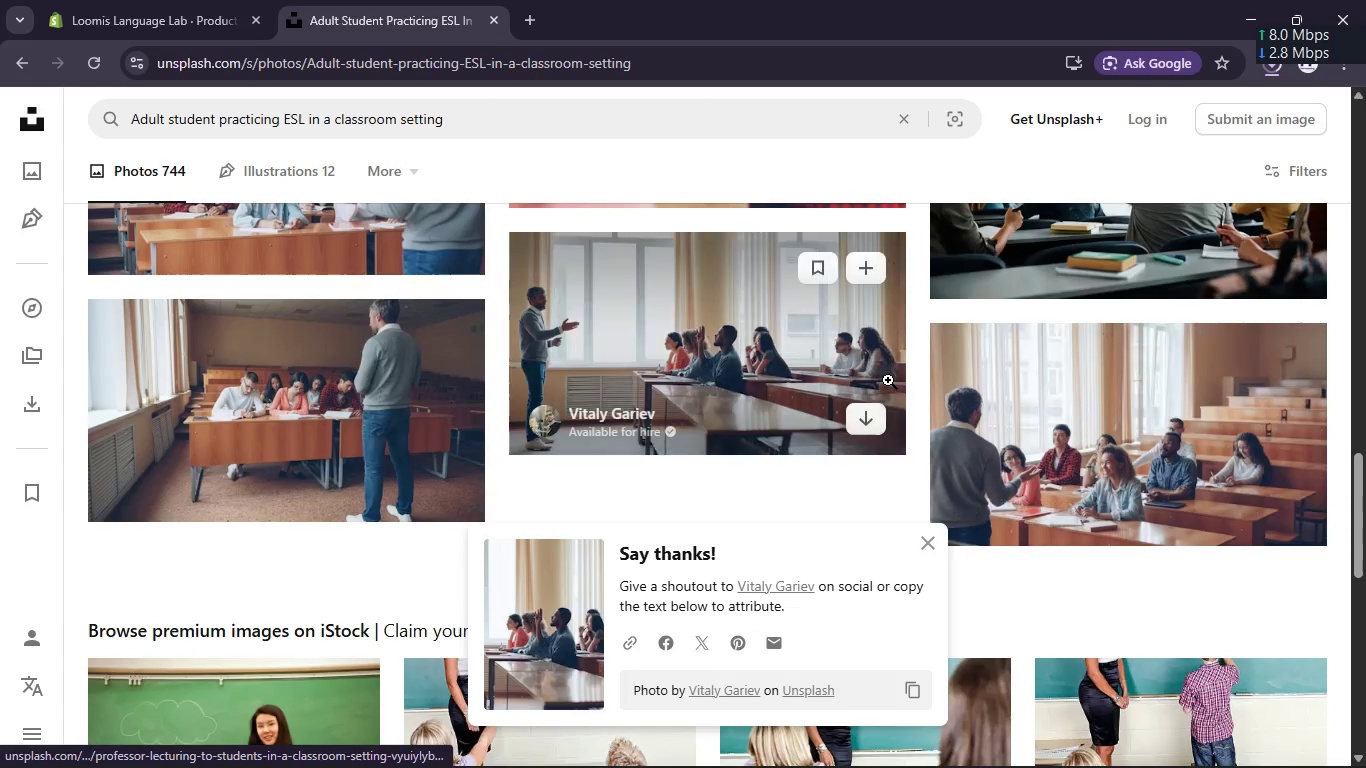 
scroll: coordinate [888, 380], scroll_direction: down, amount: 4.0
 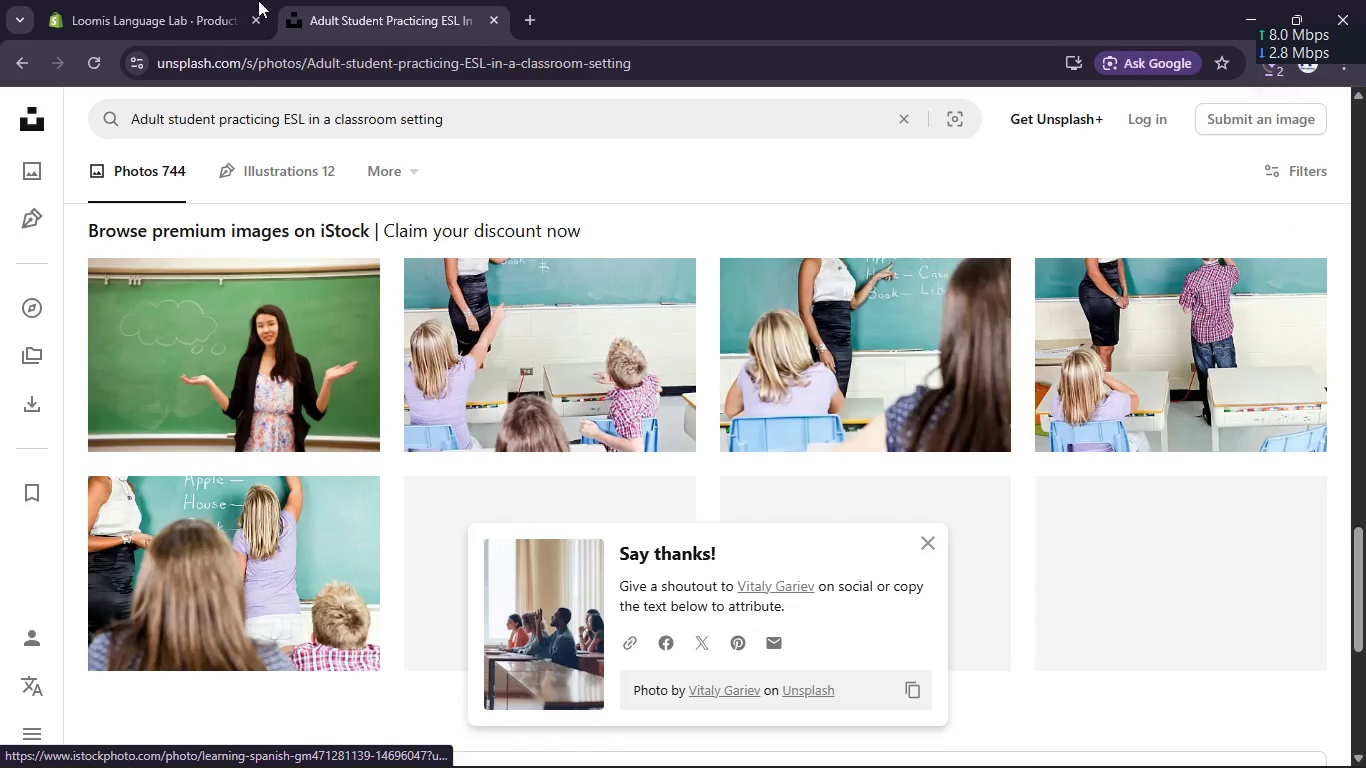 
left_click([169, 0])
 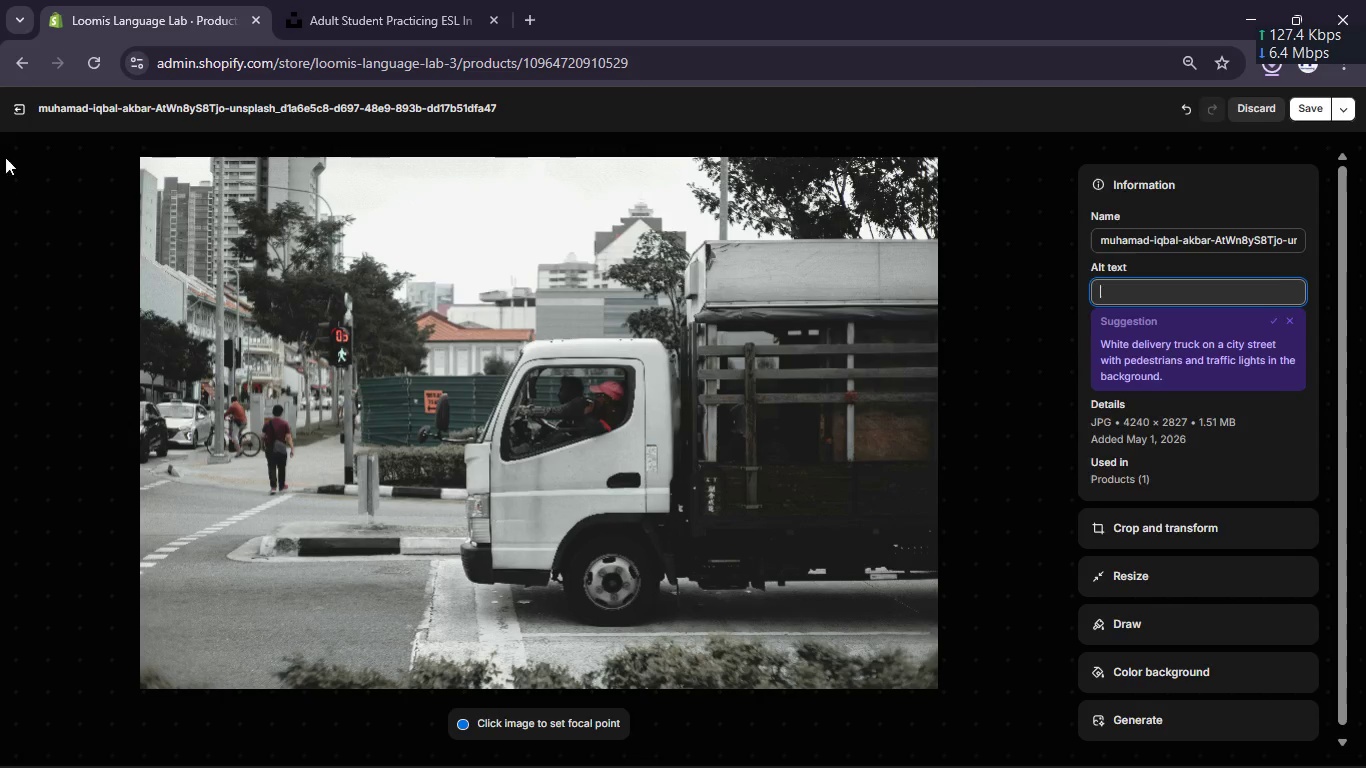 
left_click([13, 99])
 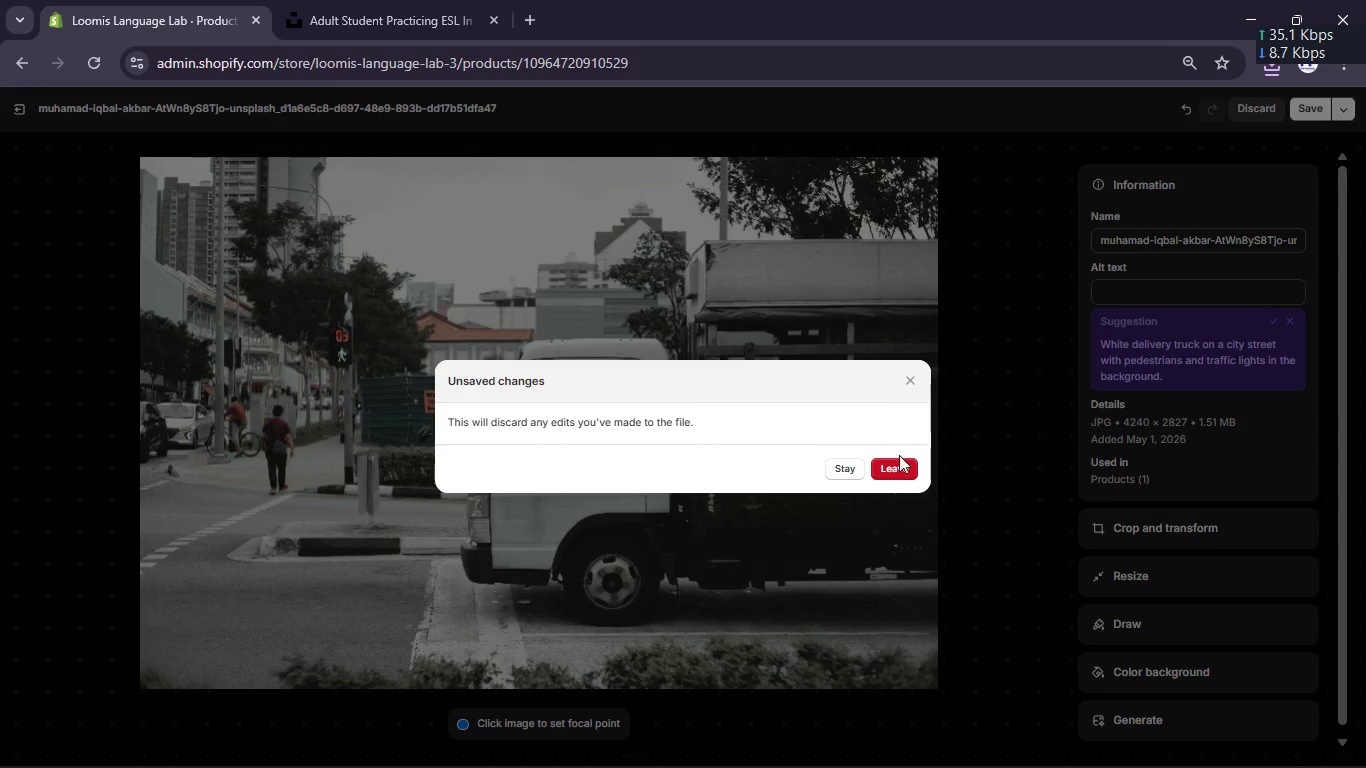 
left_click([888, 466])
 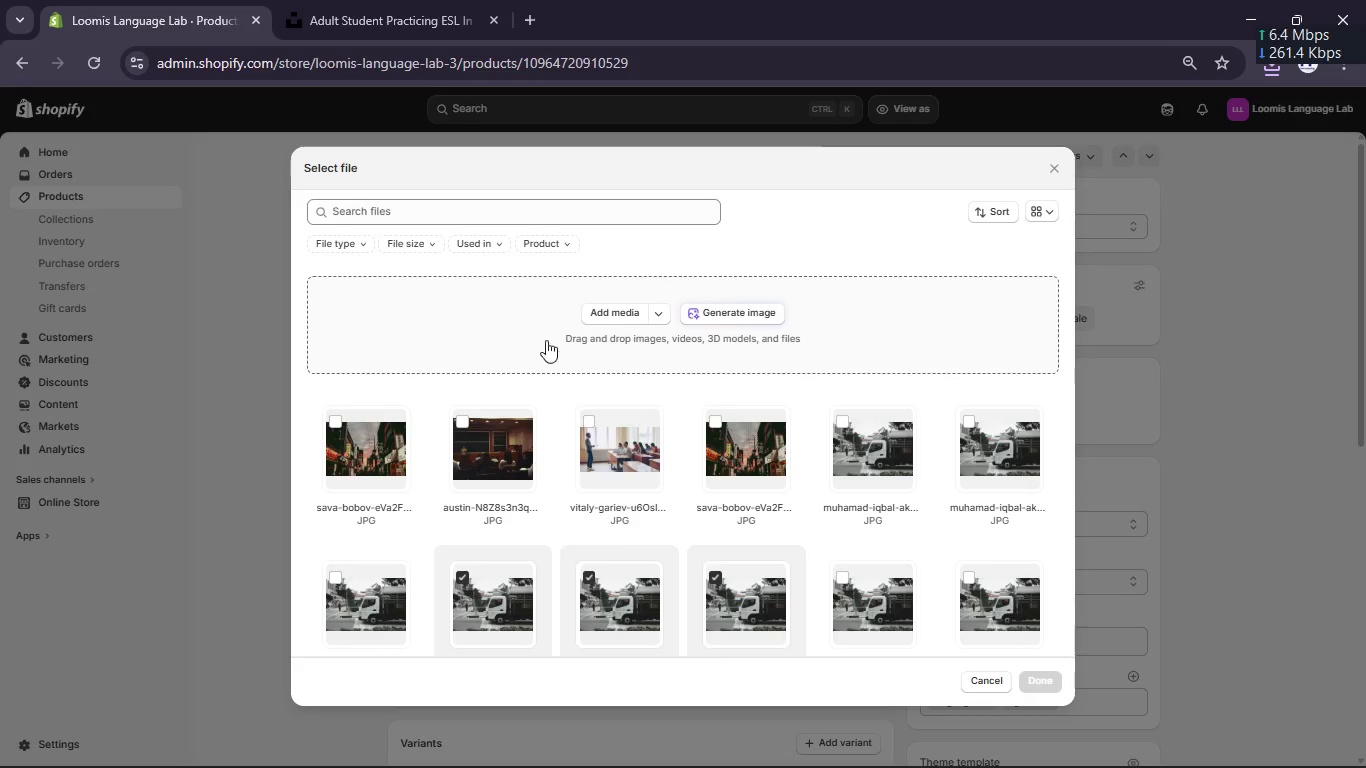 
left_click([609, 316])
 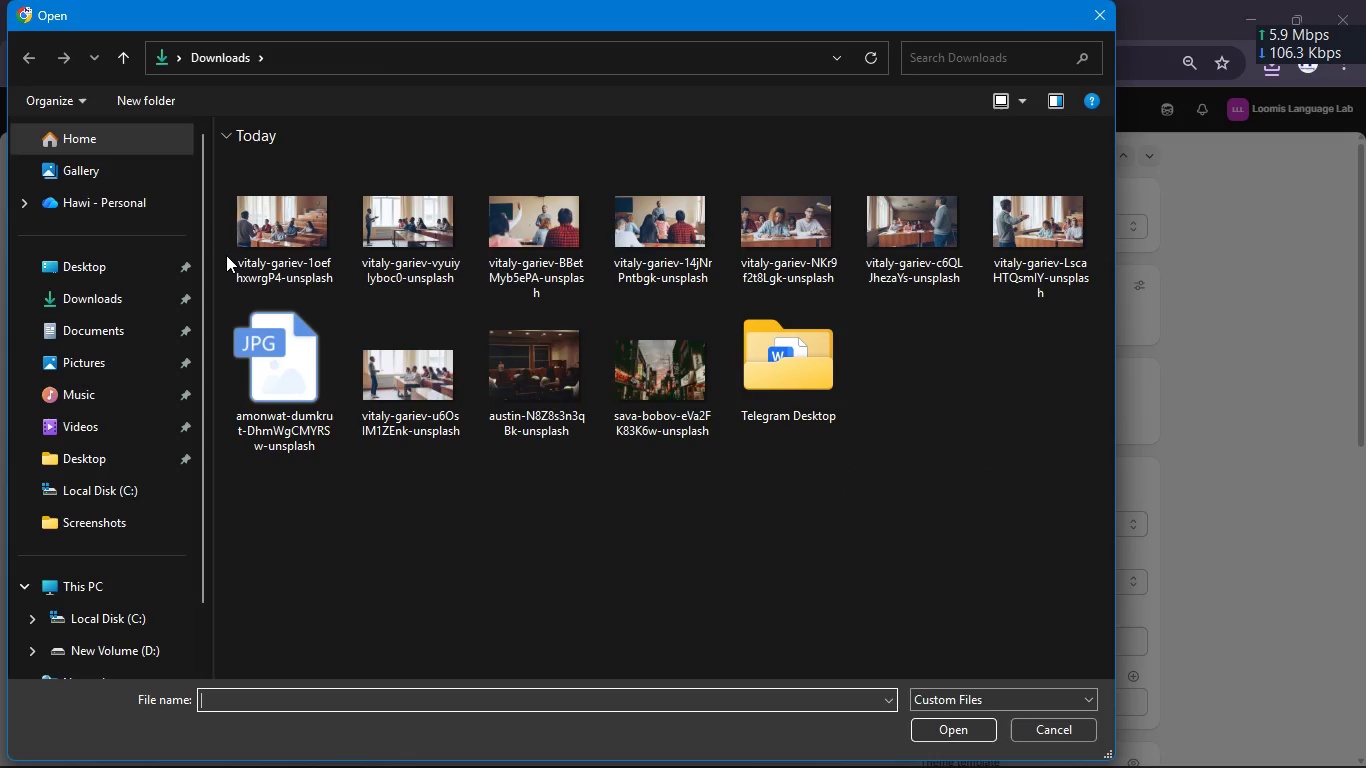 
wait(5.64)
 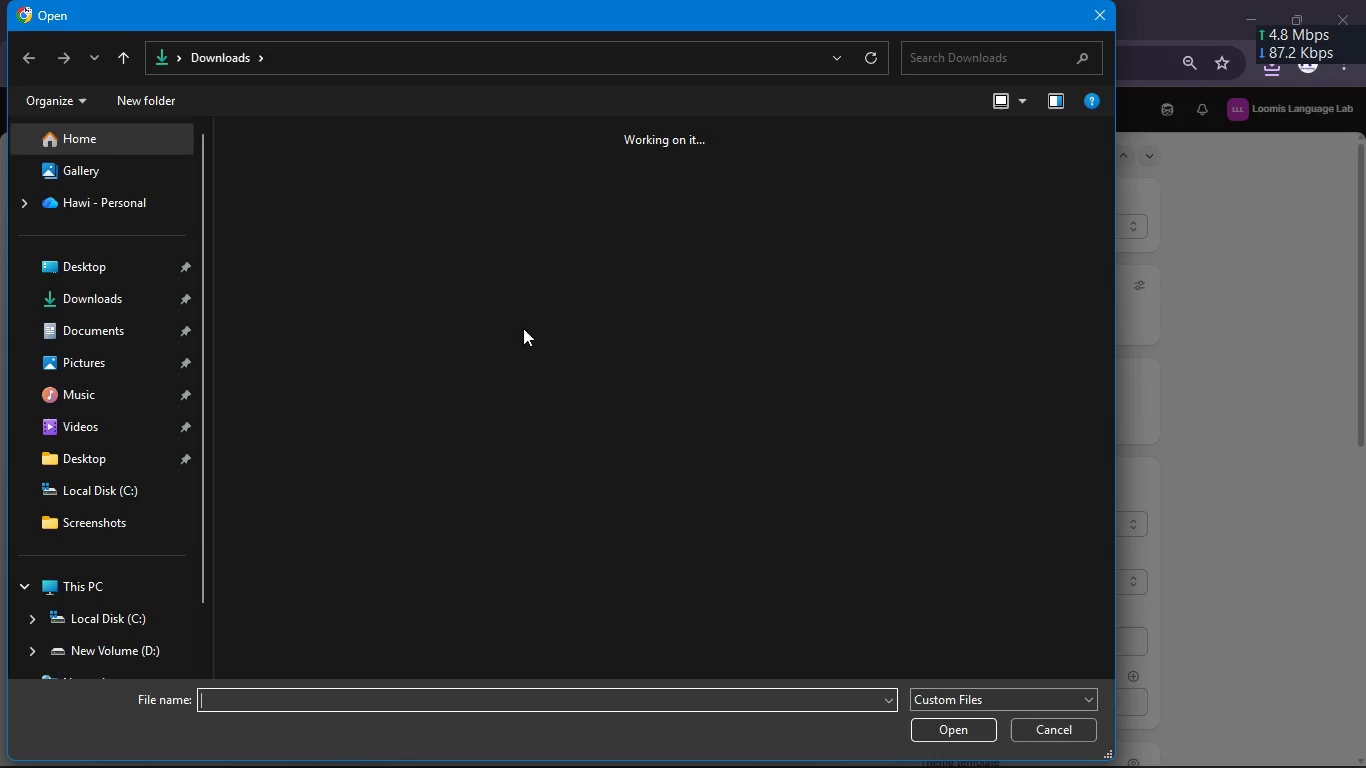 
left_click_drag(start_coordinate=[221, 255], to_coordinate=[903, 231])
 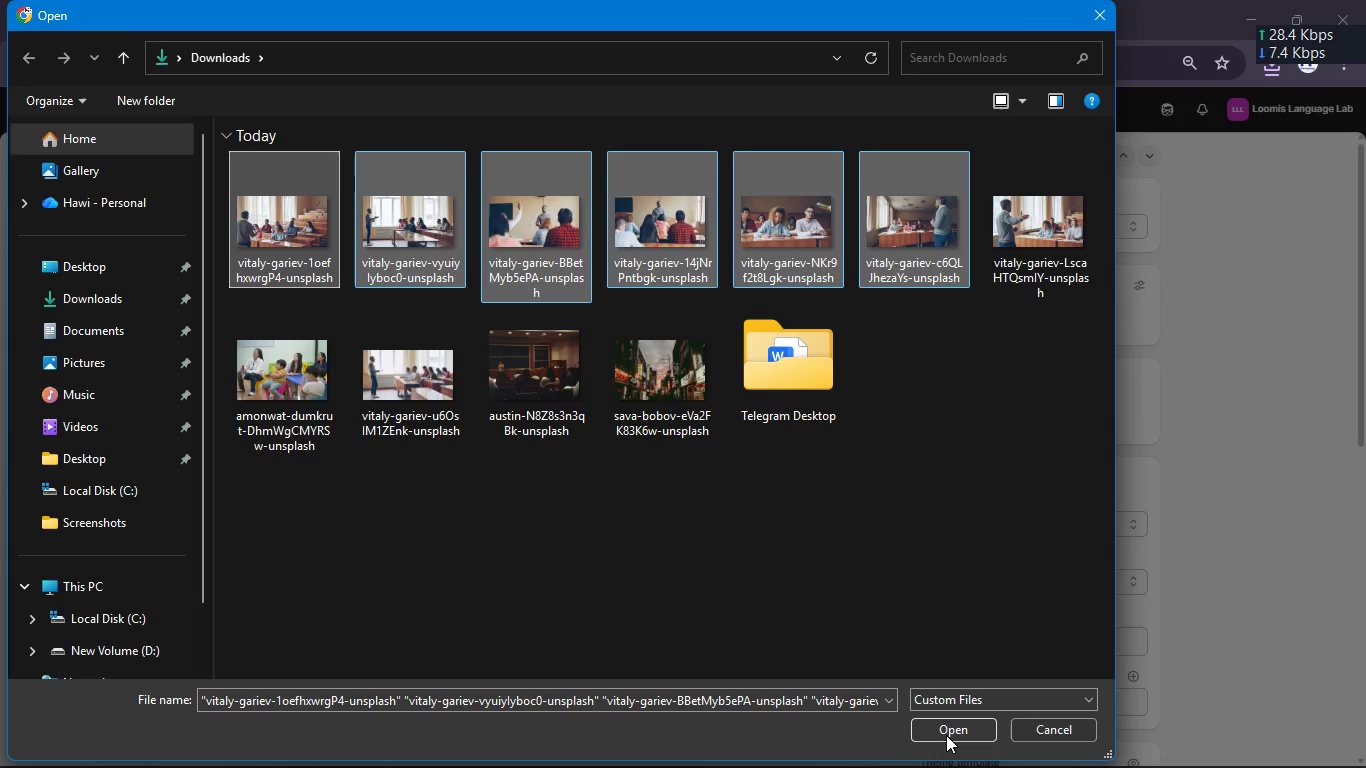 
left_click([945, 735])
 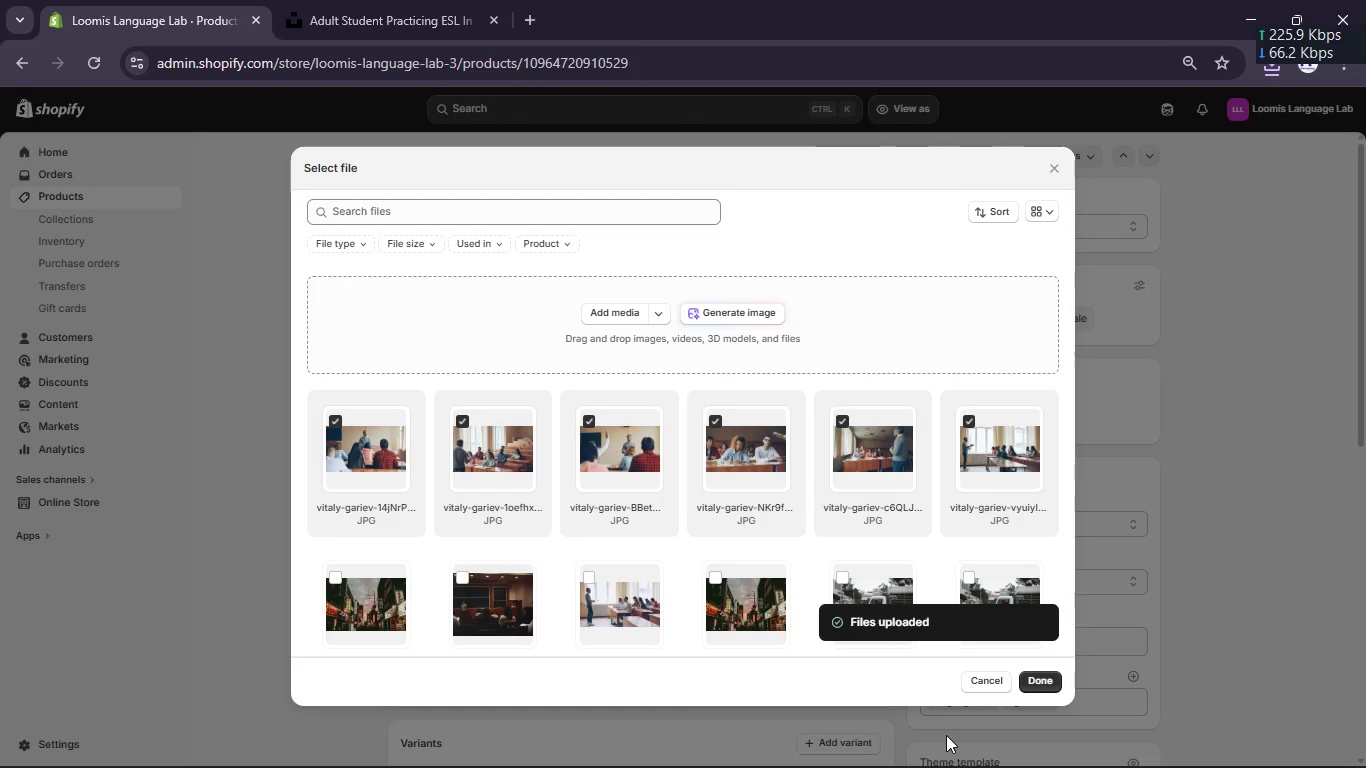 
wait(19.45)
 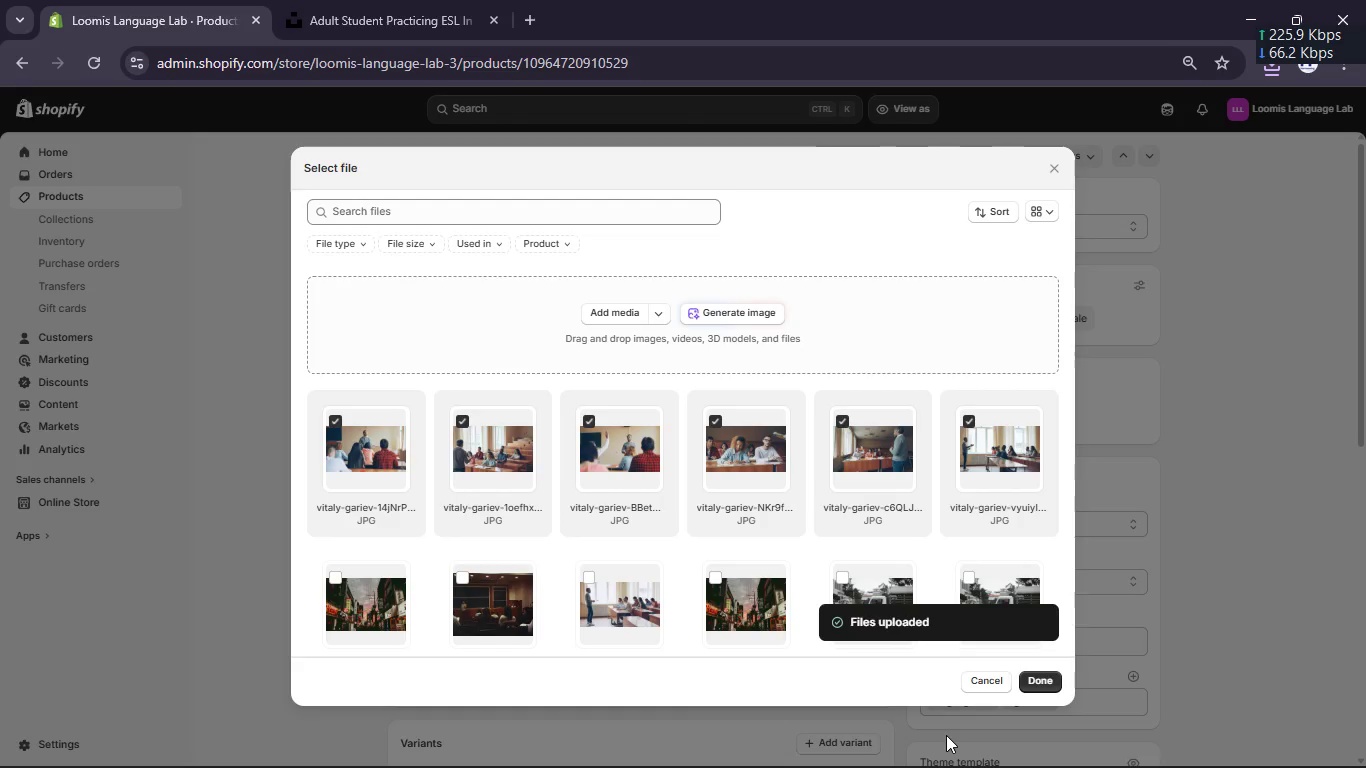 
left_click([593, 422])
 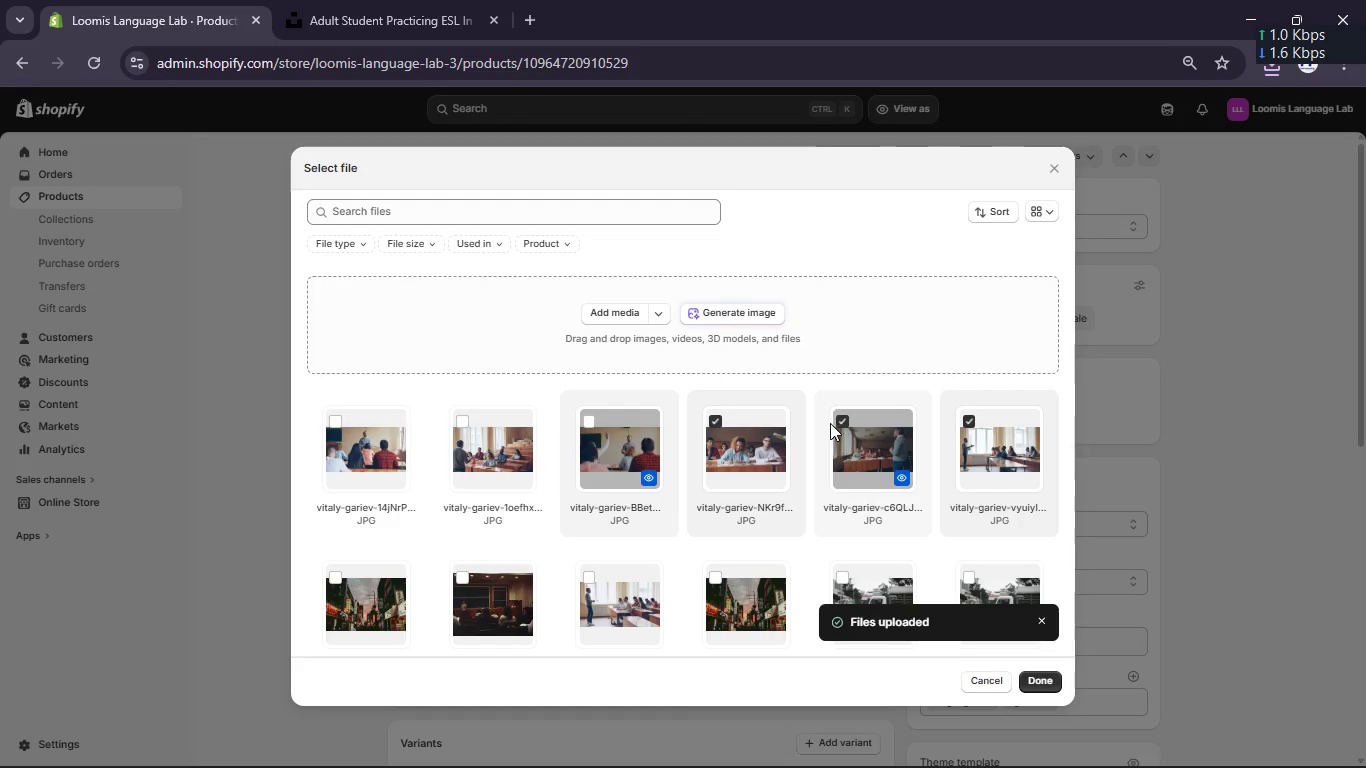 
left_click([844, 423])
 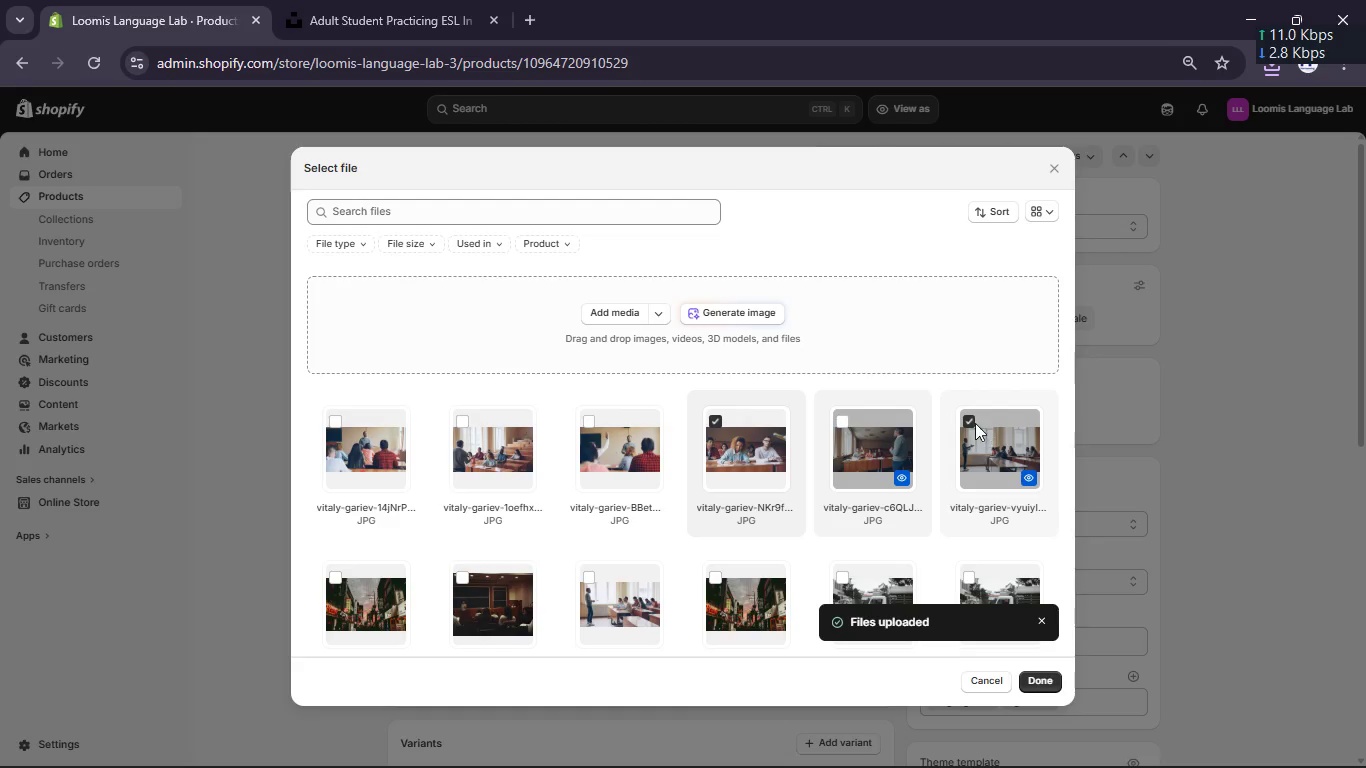 
left_click([971, 421])
 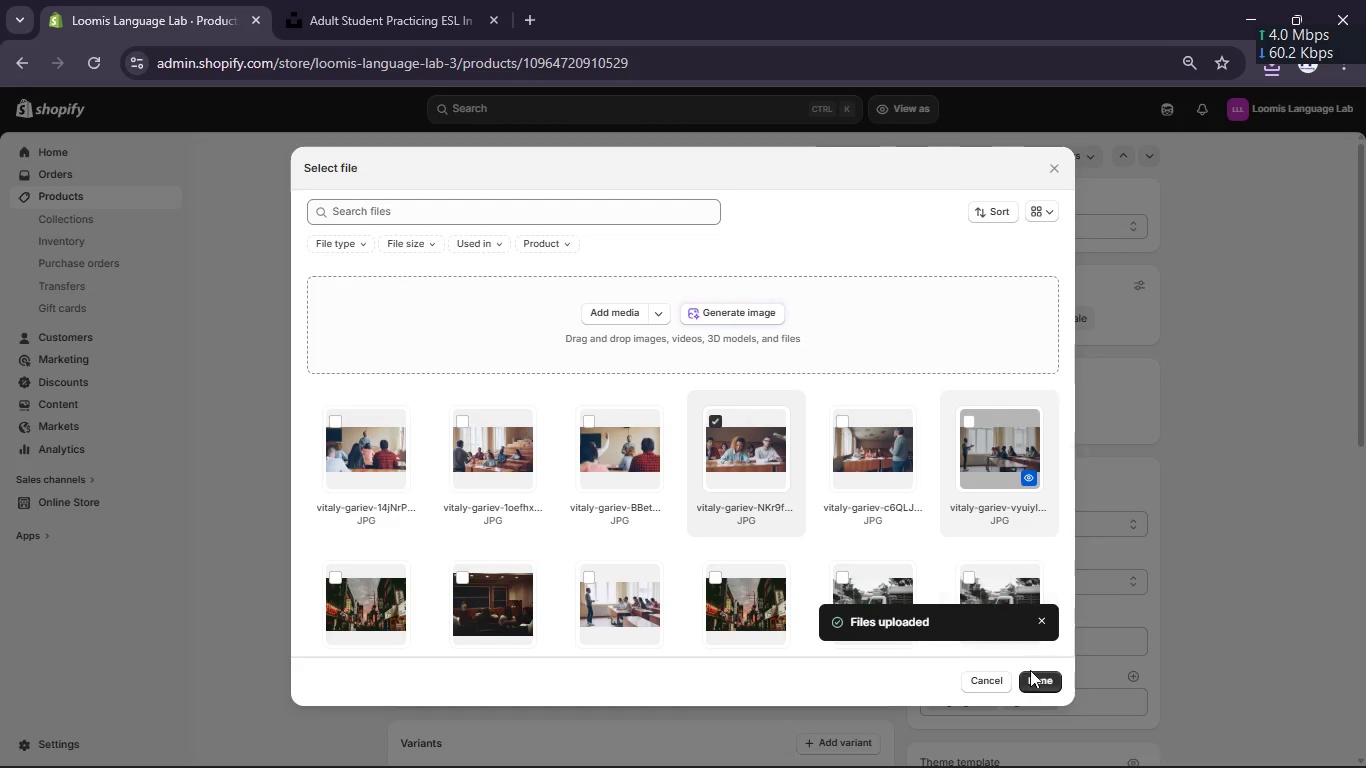 
left_click([1032, 683])
 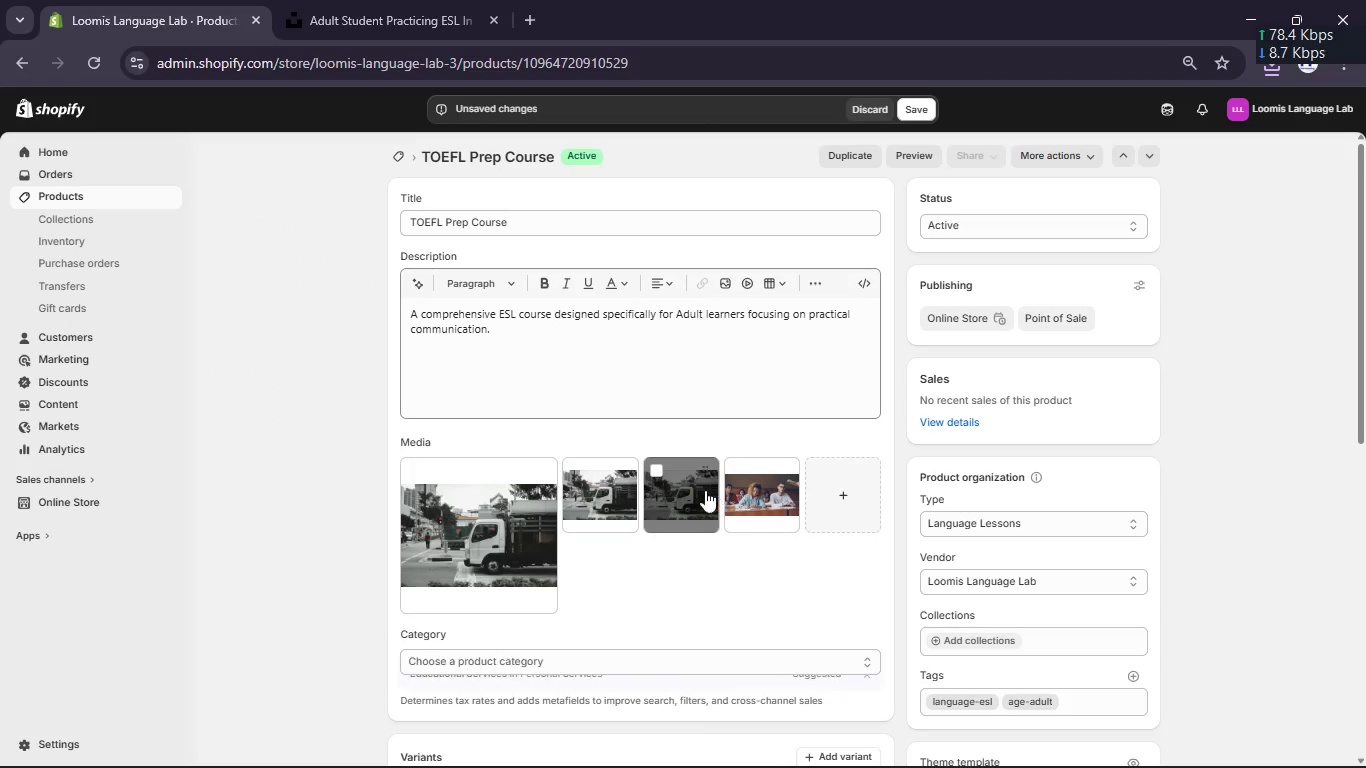 
left_click([658, 463])
 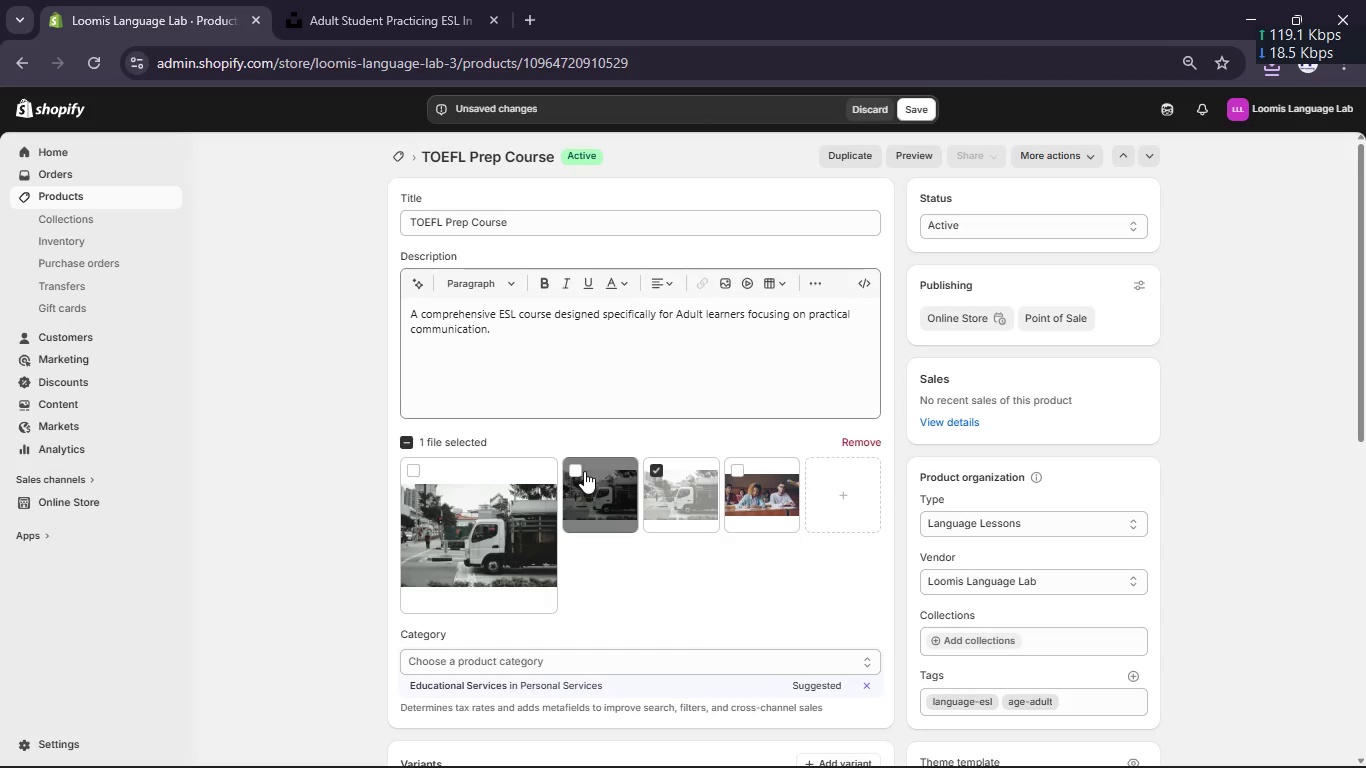 
left_click([577, 471])
 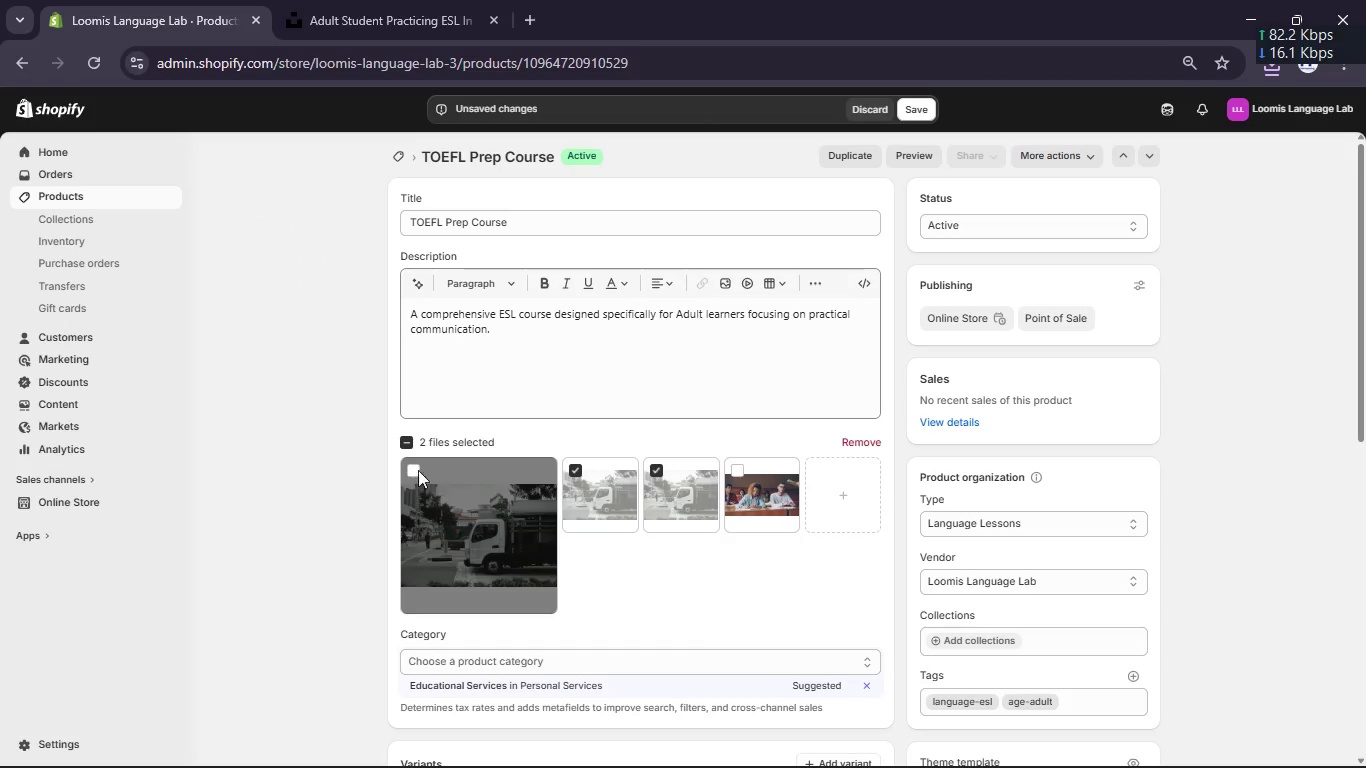 
left_click([406, 470])
 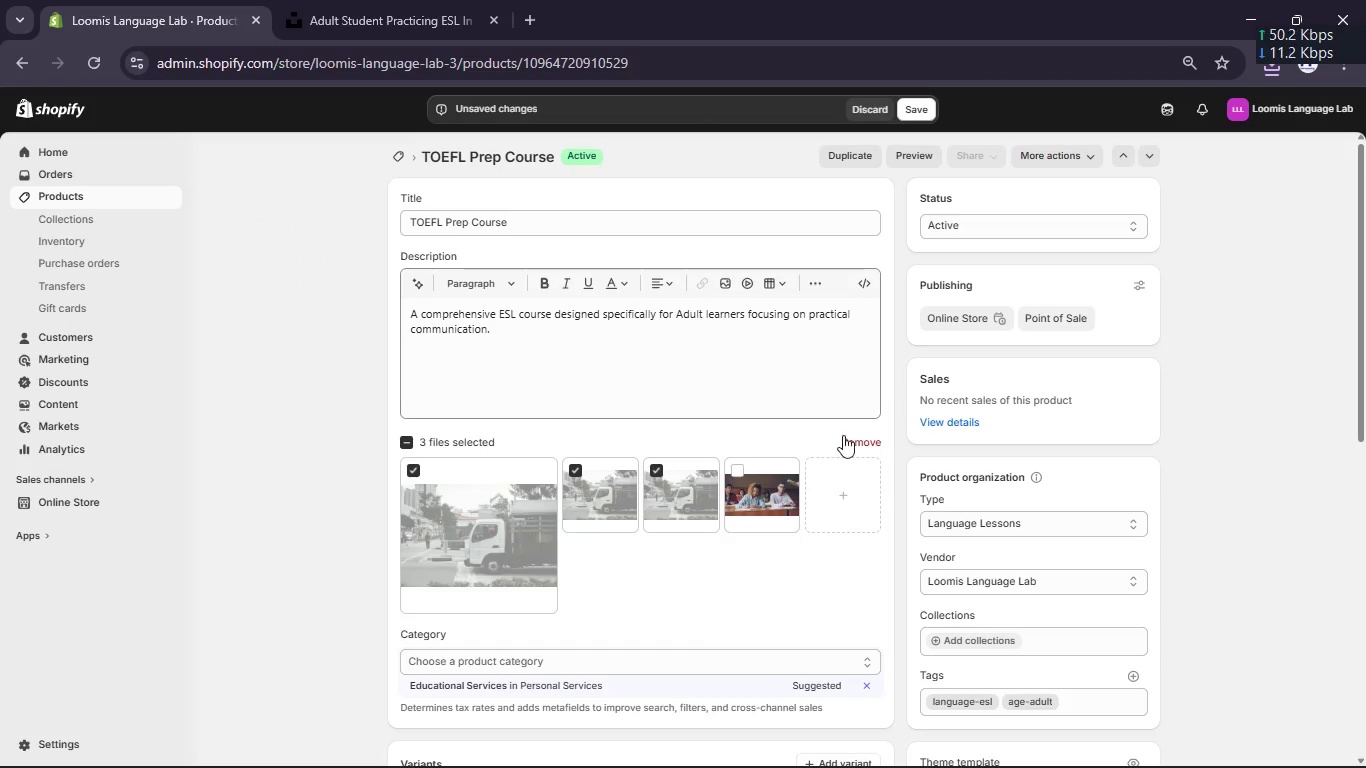 
left_click([845, 435])
 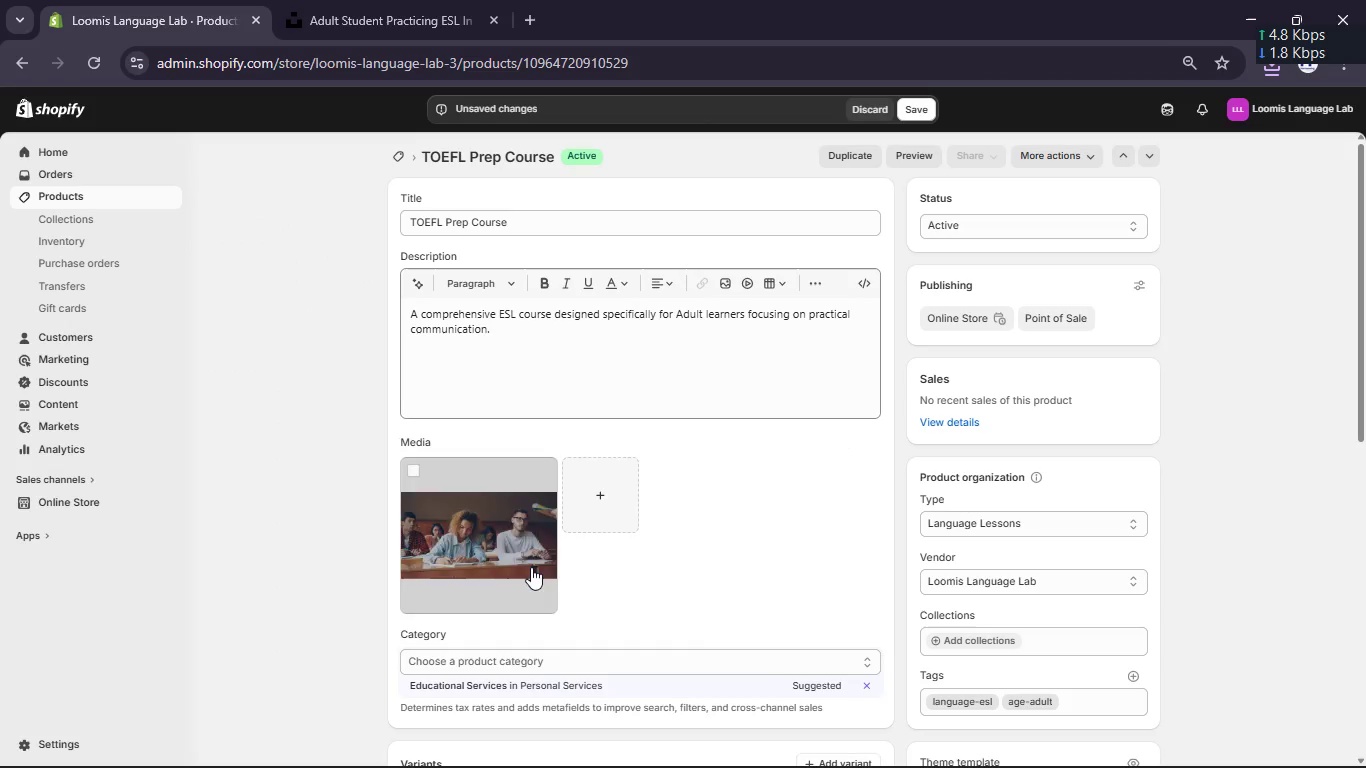 
left_click([506, 565])
 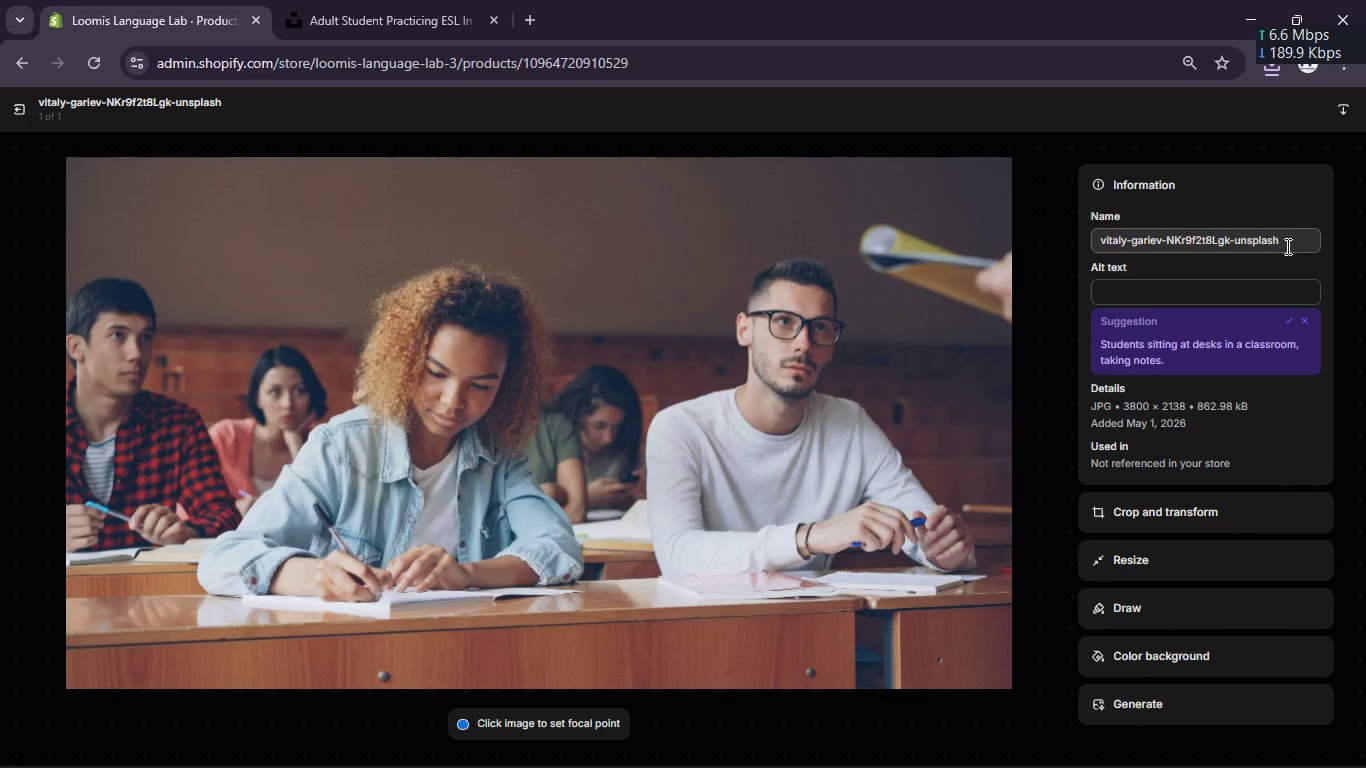 
left_click([1172, 289])
 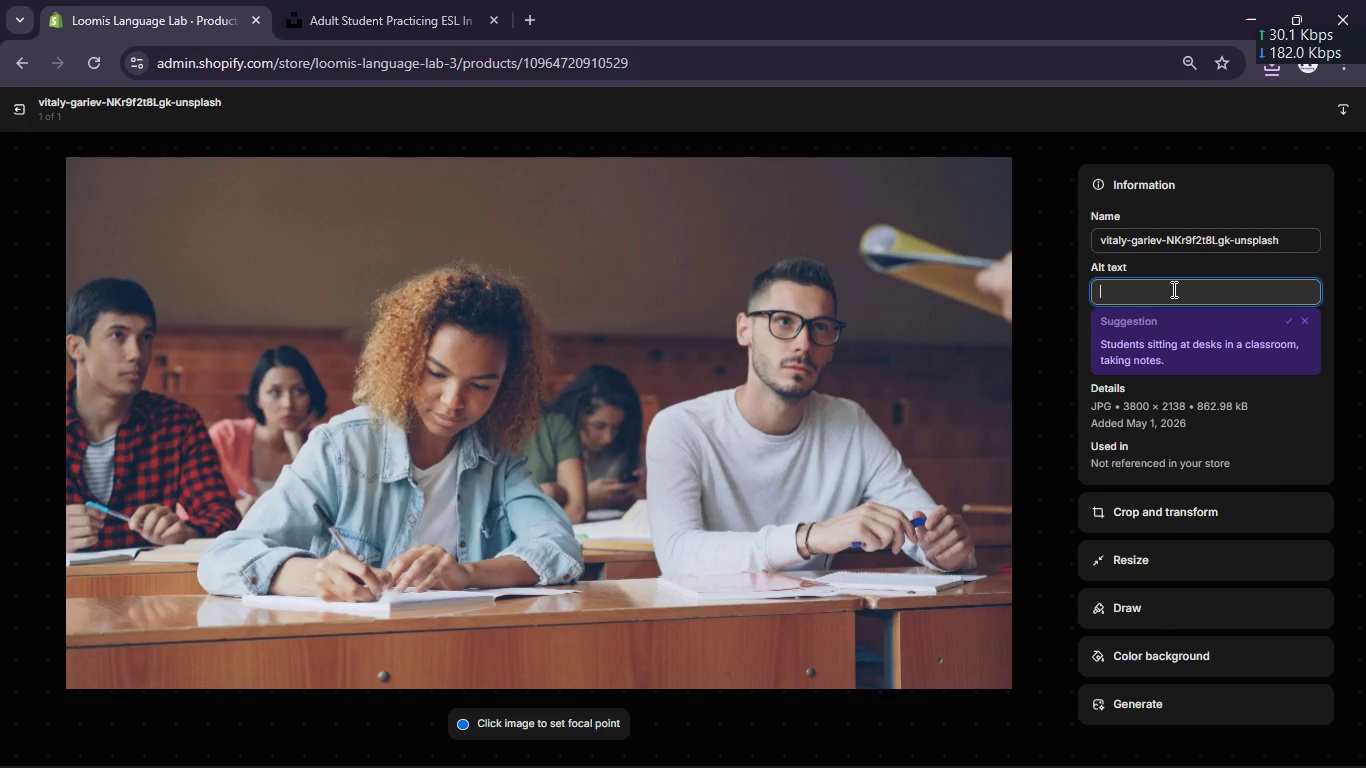 
right_click([1172, 289])
 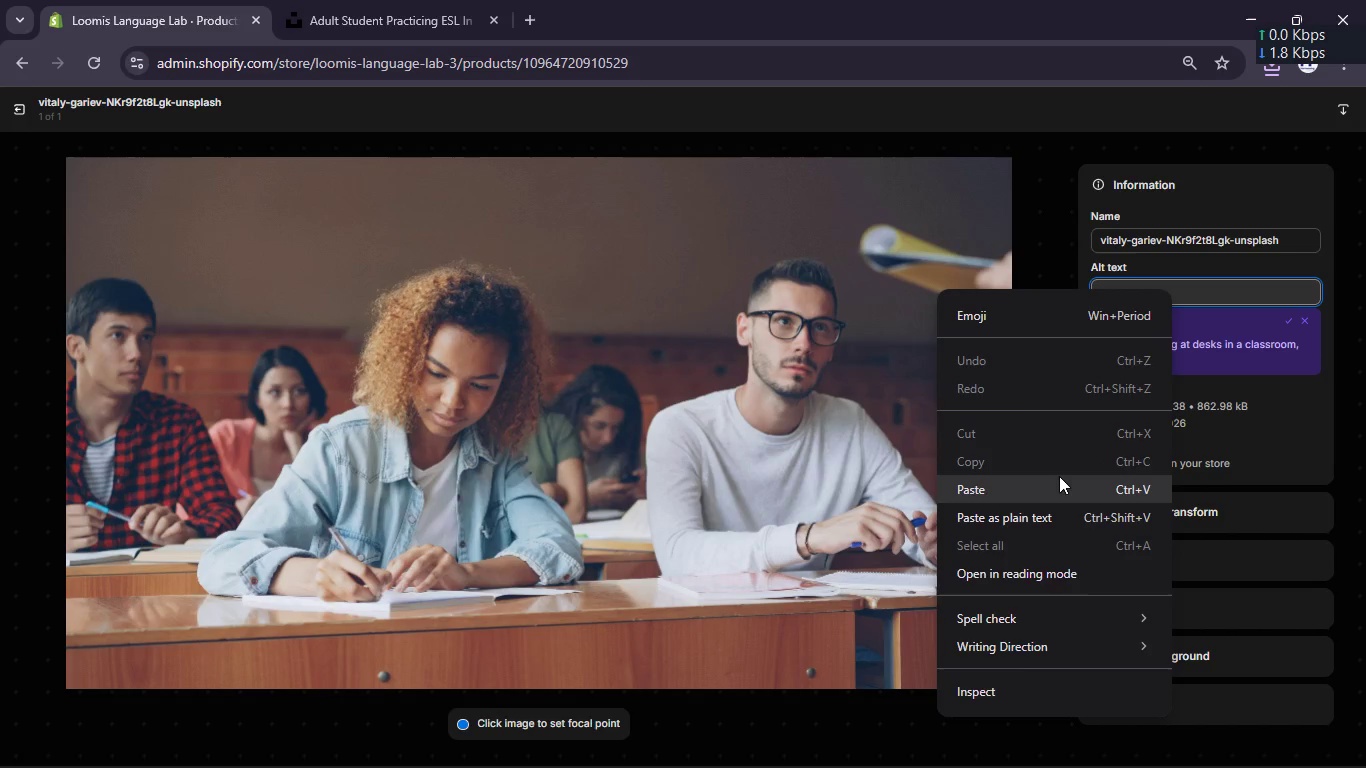 
left_click([1057, 483])
 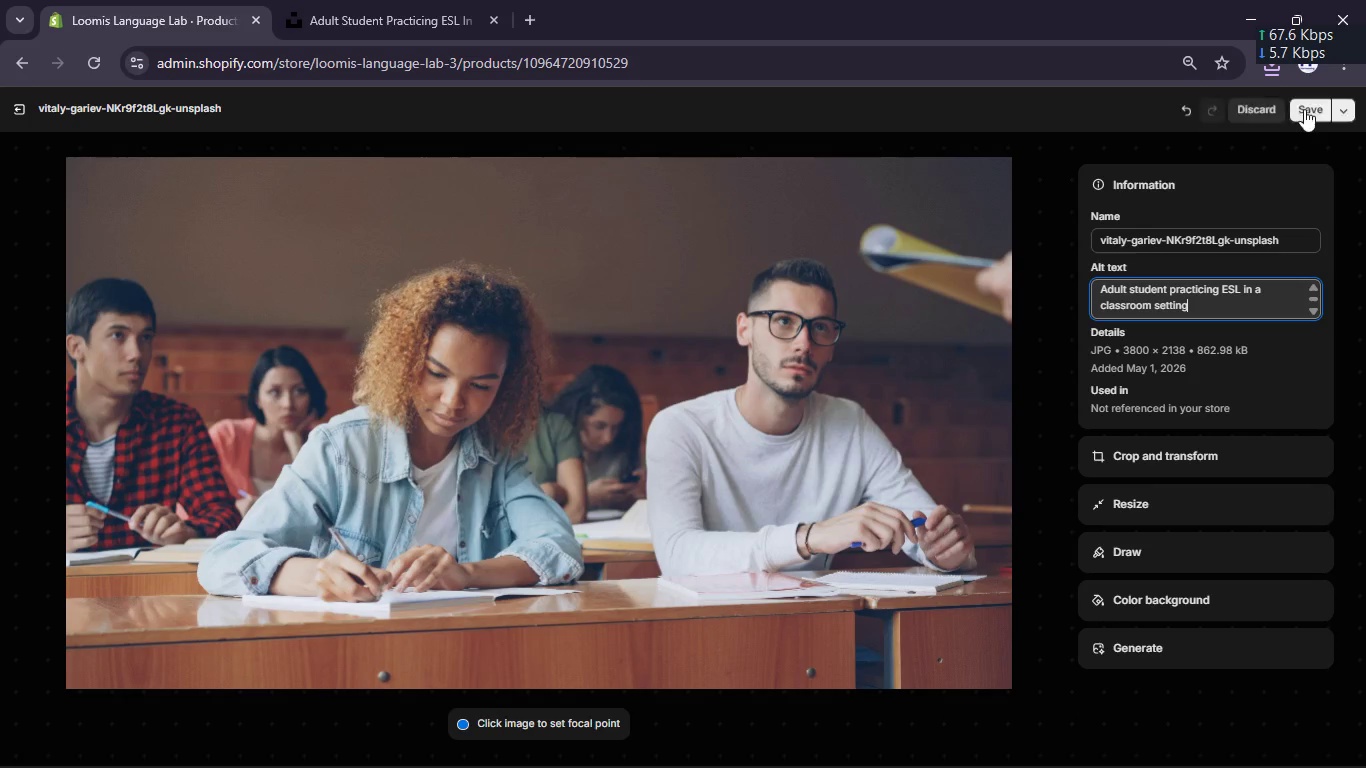 
left_click([1311, 112])
 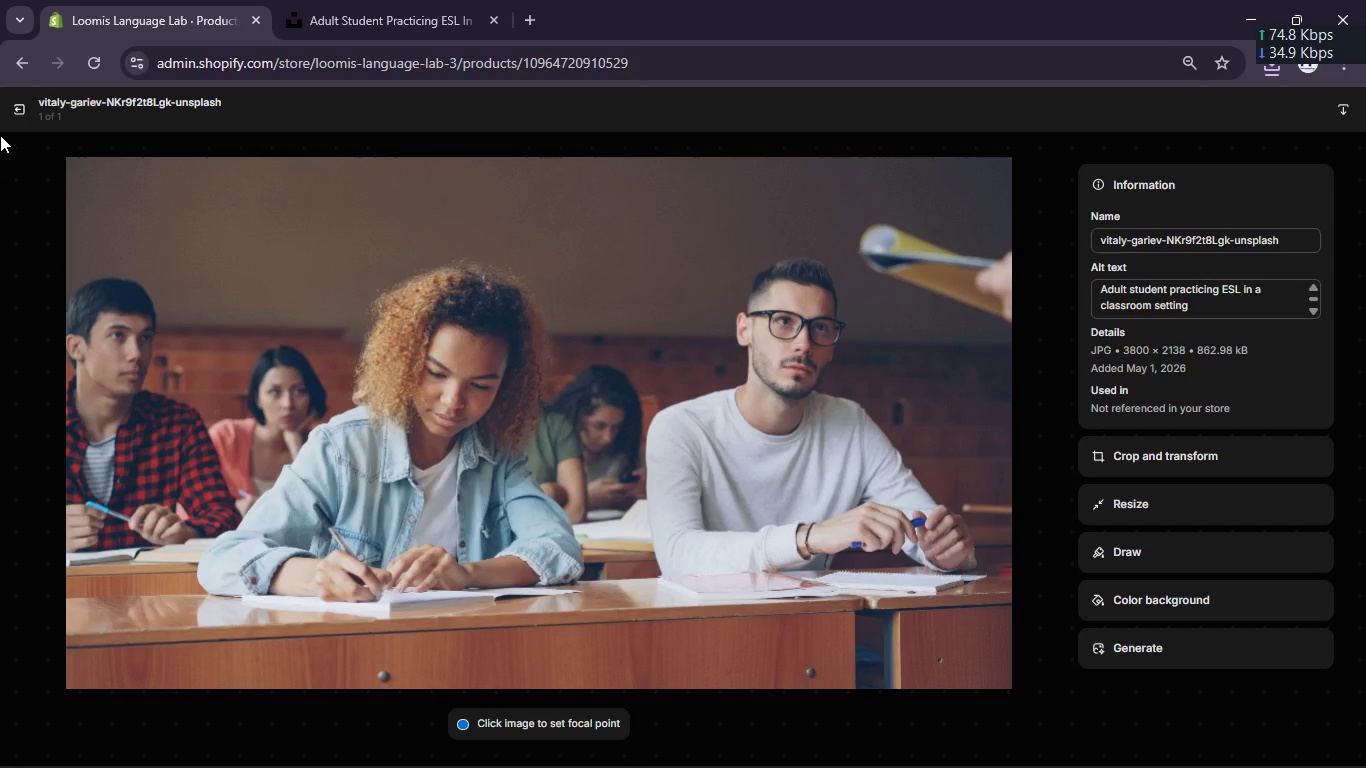 
left_click([18, 111])
 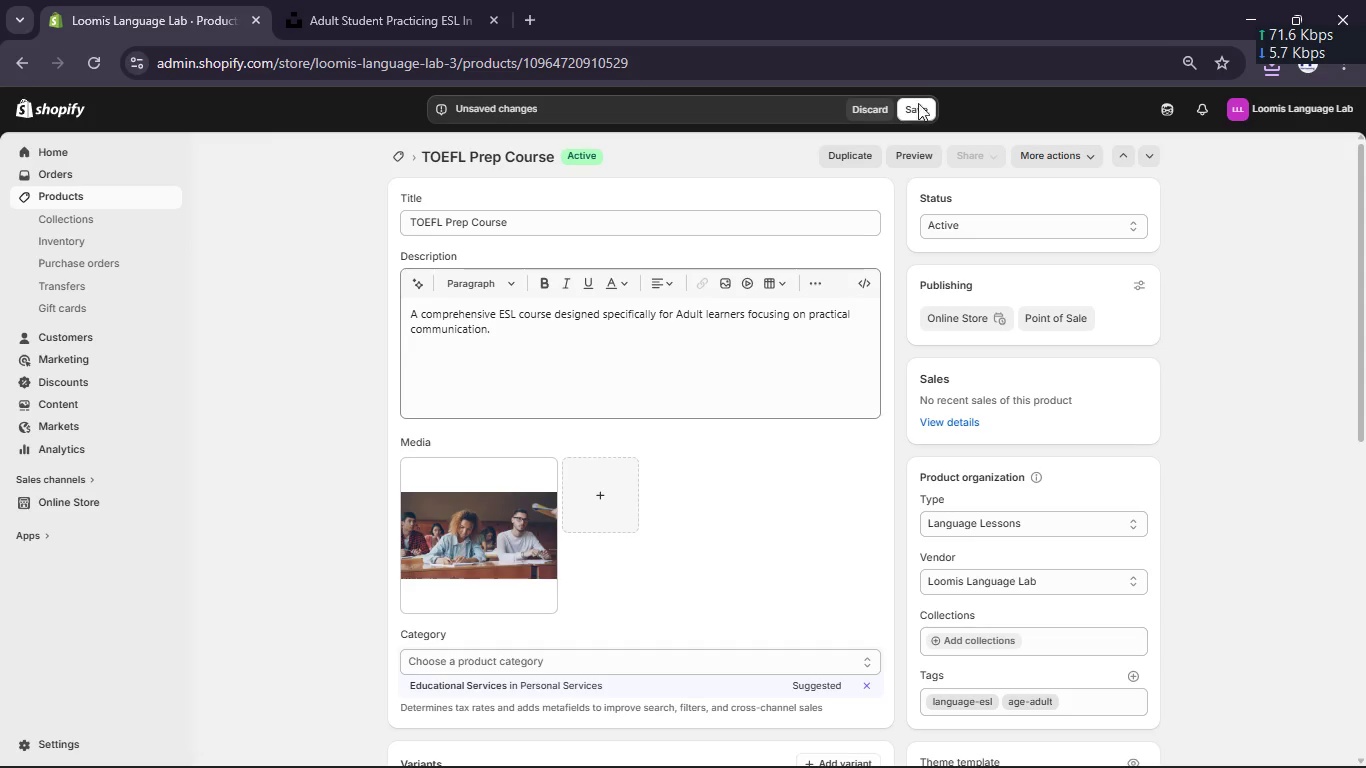 
left_click([909, 110])
 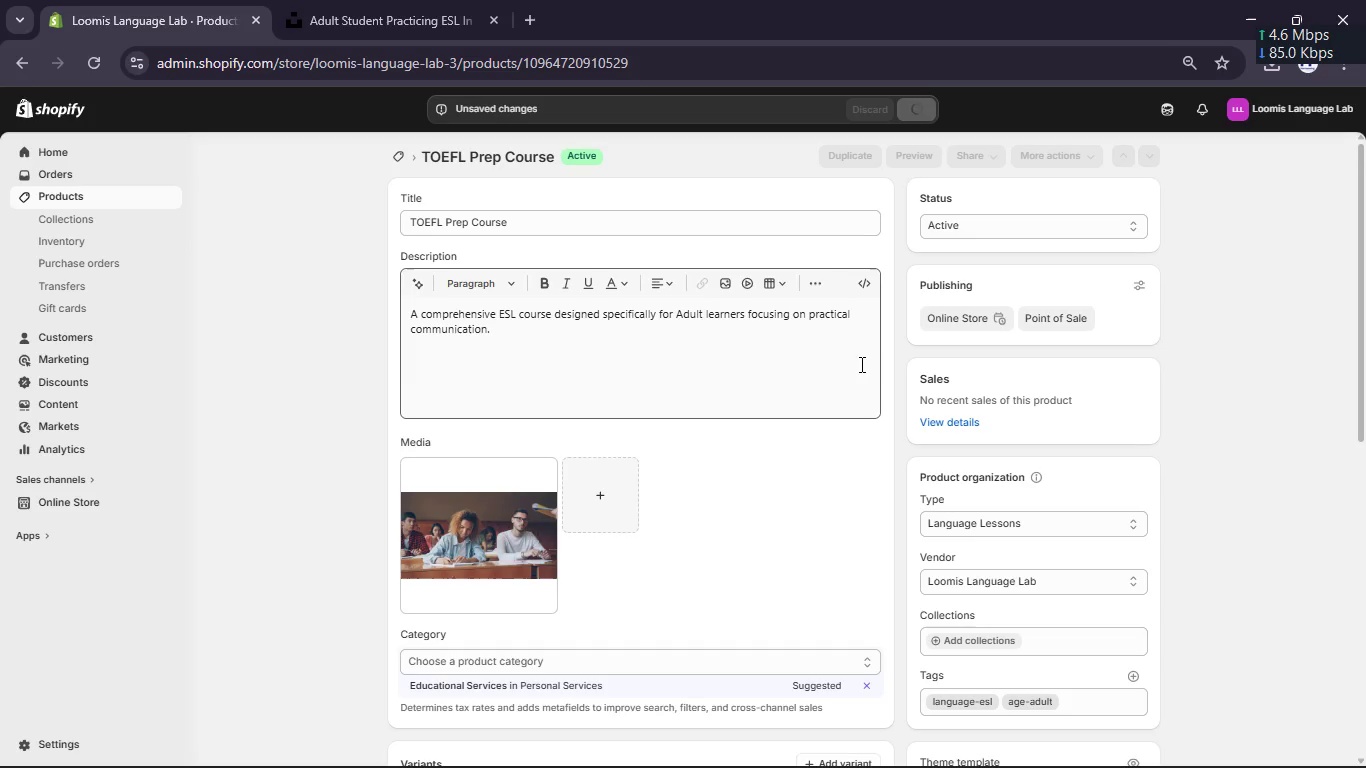 
scroll: coordinate [854, 369], scroll_direction: down, amount: 3.0
 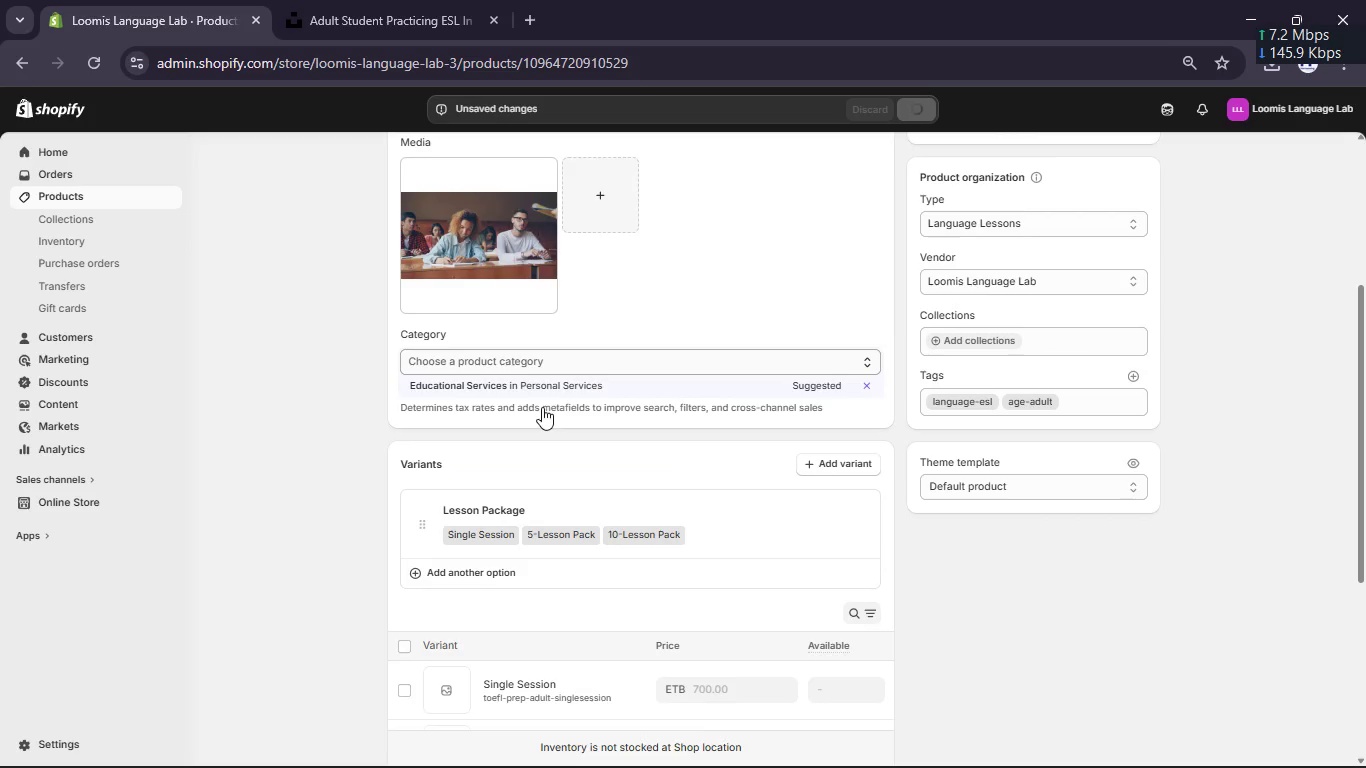 
left_click([537, 392])
 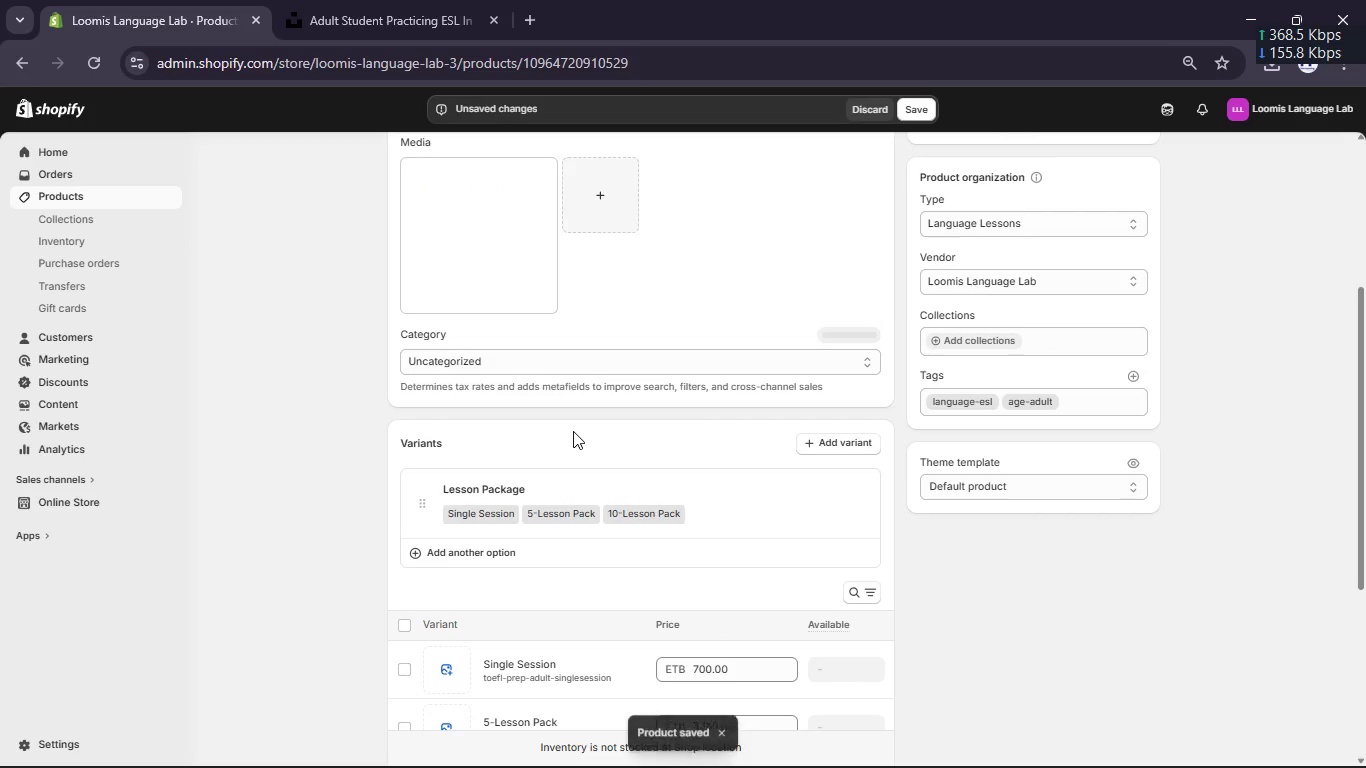 
left_click([547, 362])
 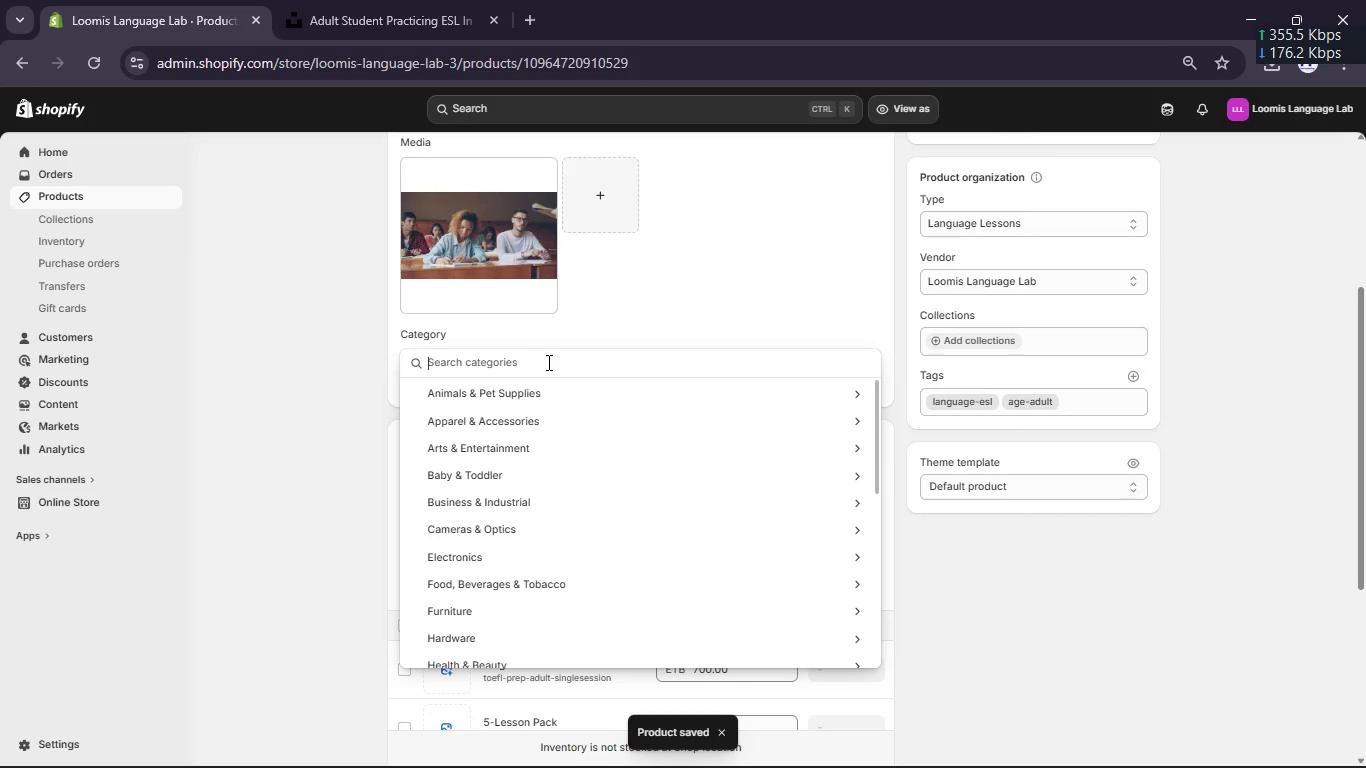 
type(edu)
 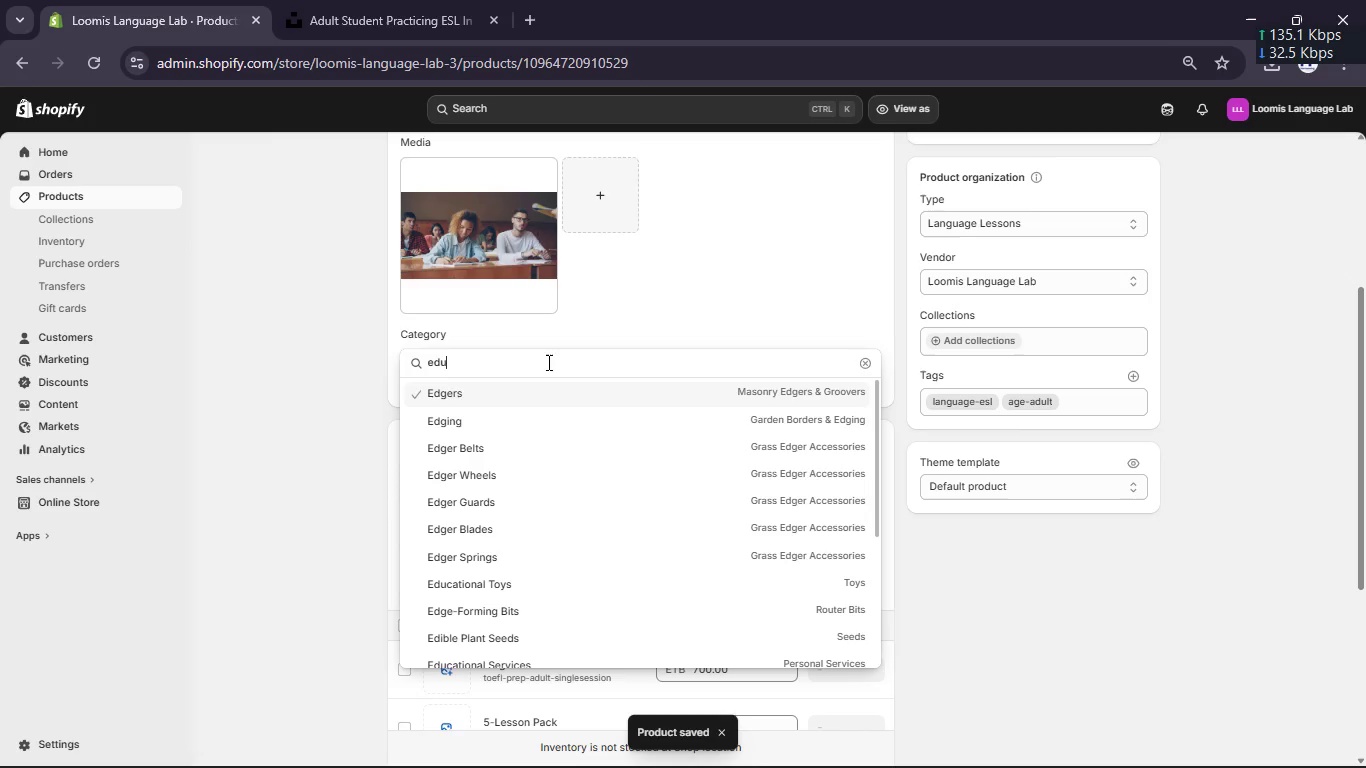 
hold_key(key=C, duration=0.36)
 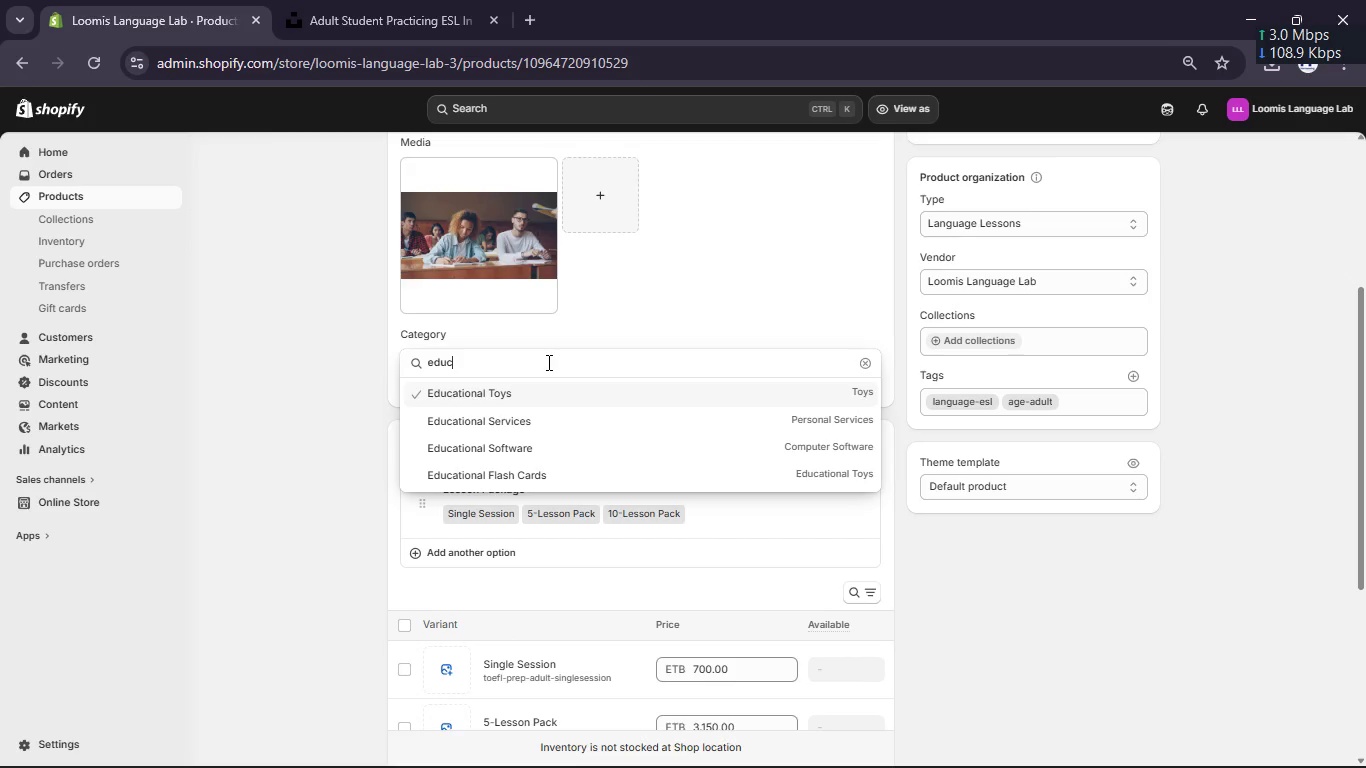 
left_click([533, 422])
 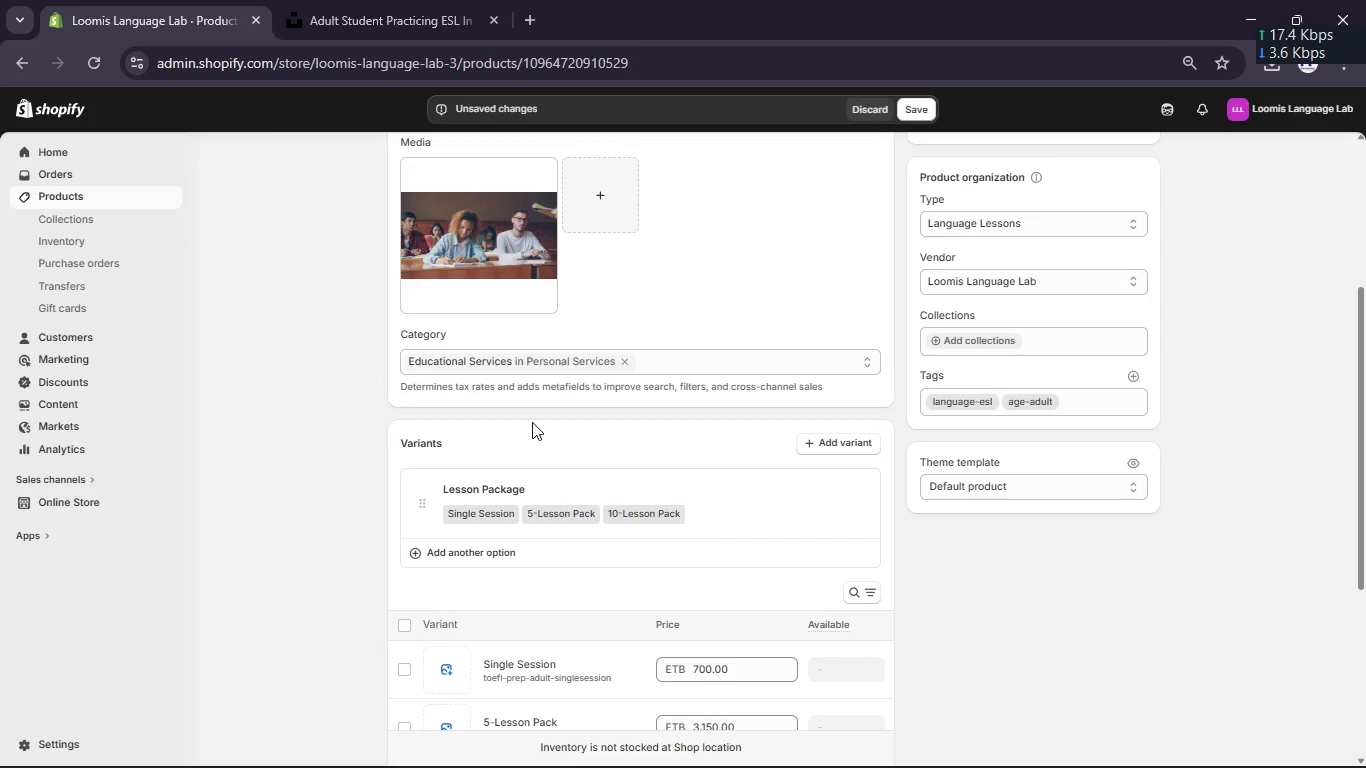 
scroll: coordinate [533, 421], scroll_direction: down, amount: 2.0
 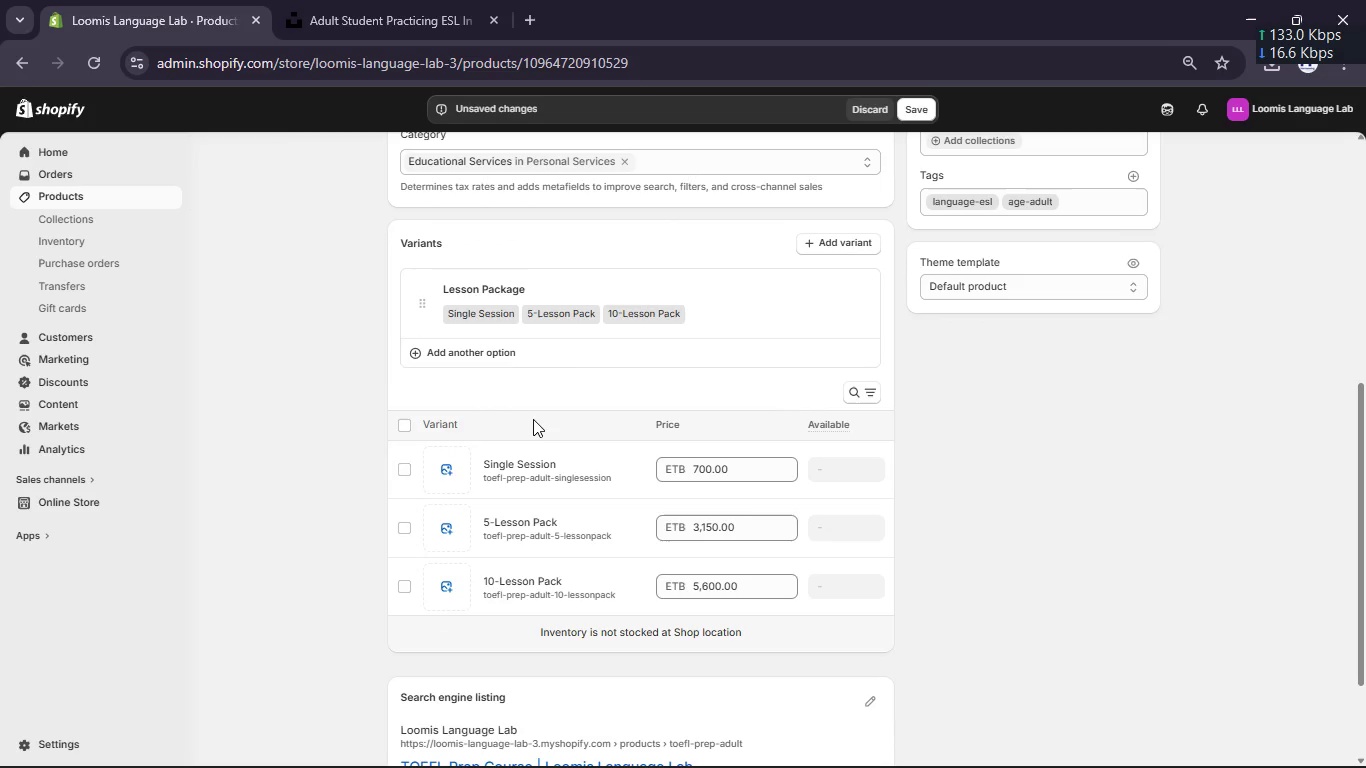 
scroll: coordinate [516, 404], scroll_direction: up, amount: 7.0
 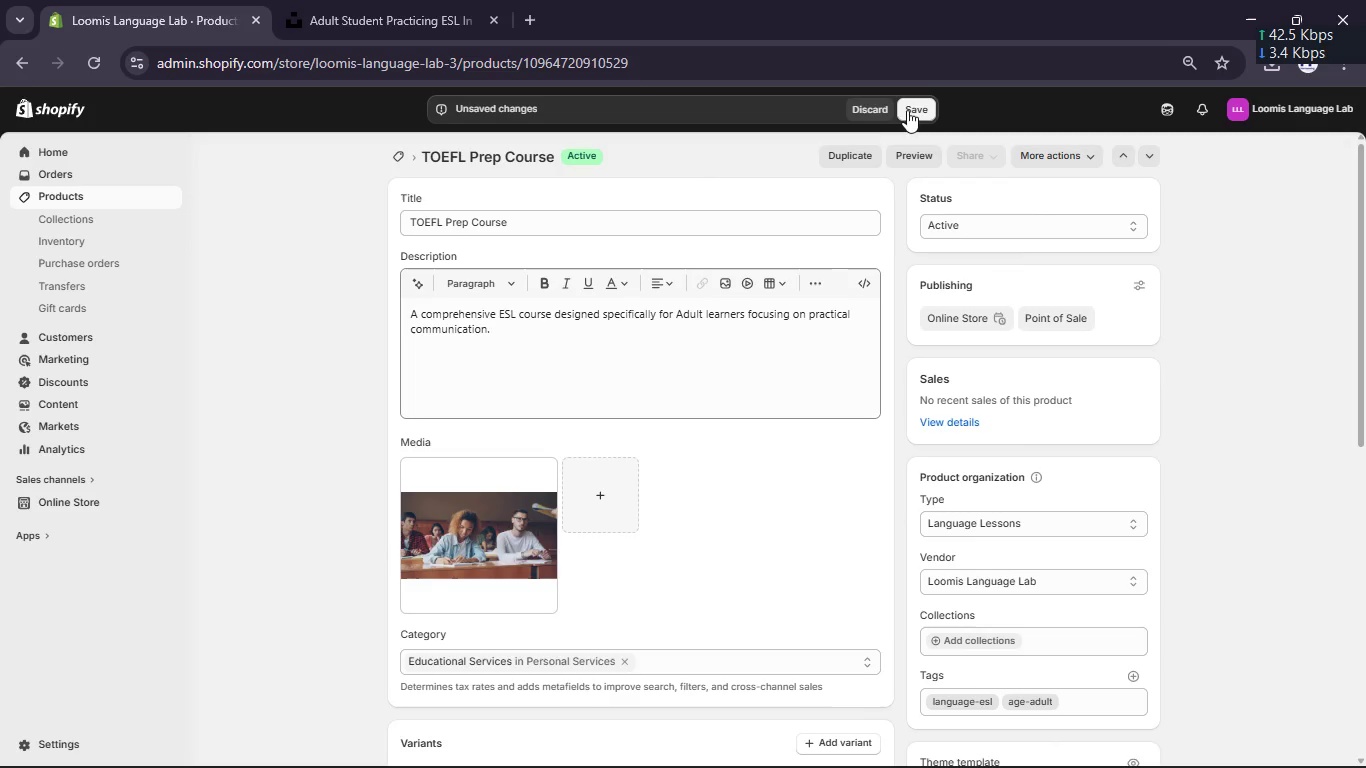 
left_click([910, 109])
 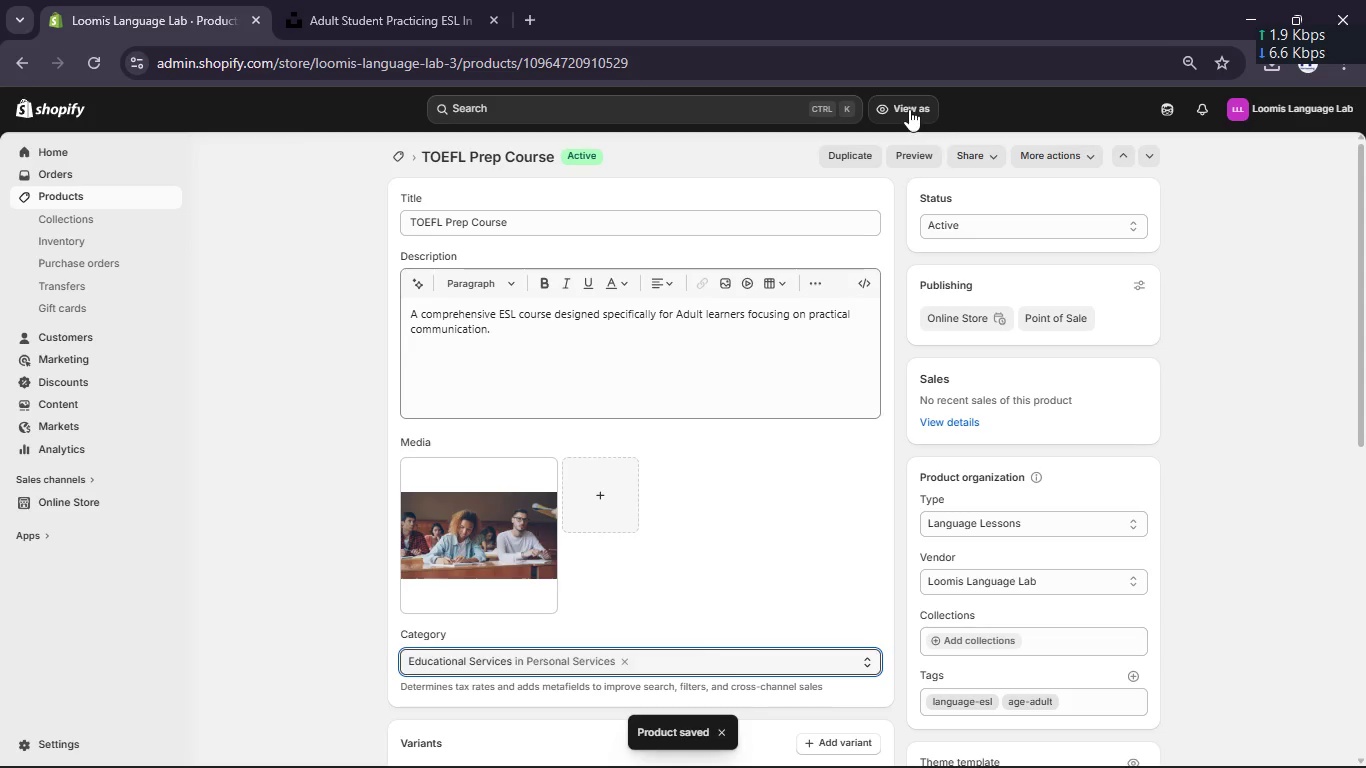 
wait(12.33)
 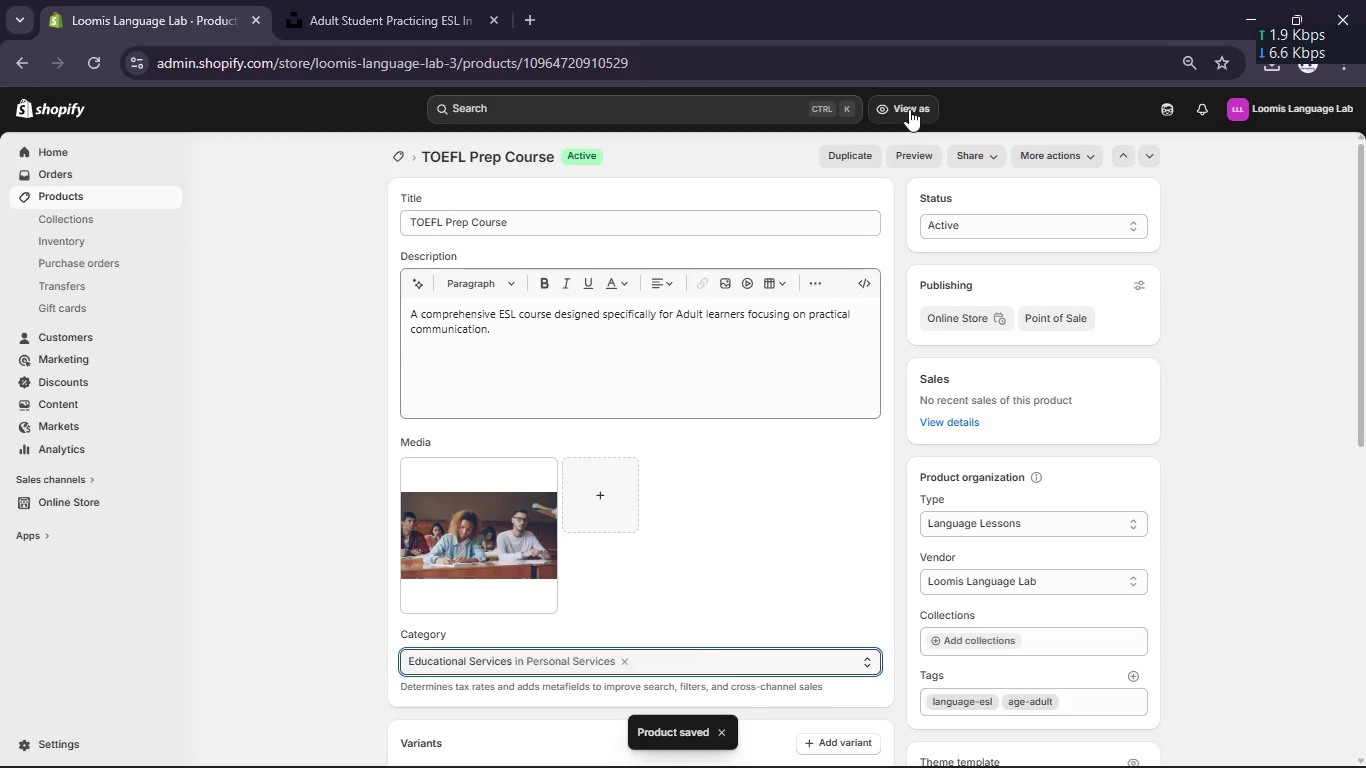 
left_click([75, 191])
 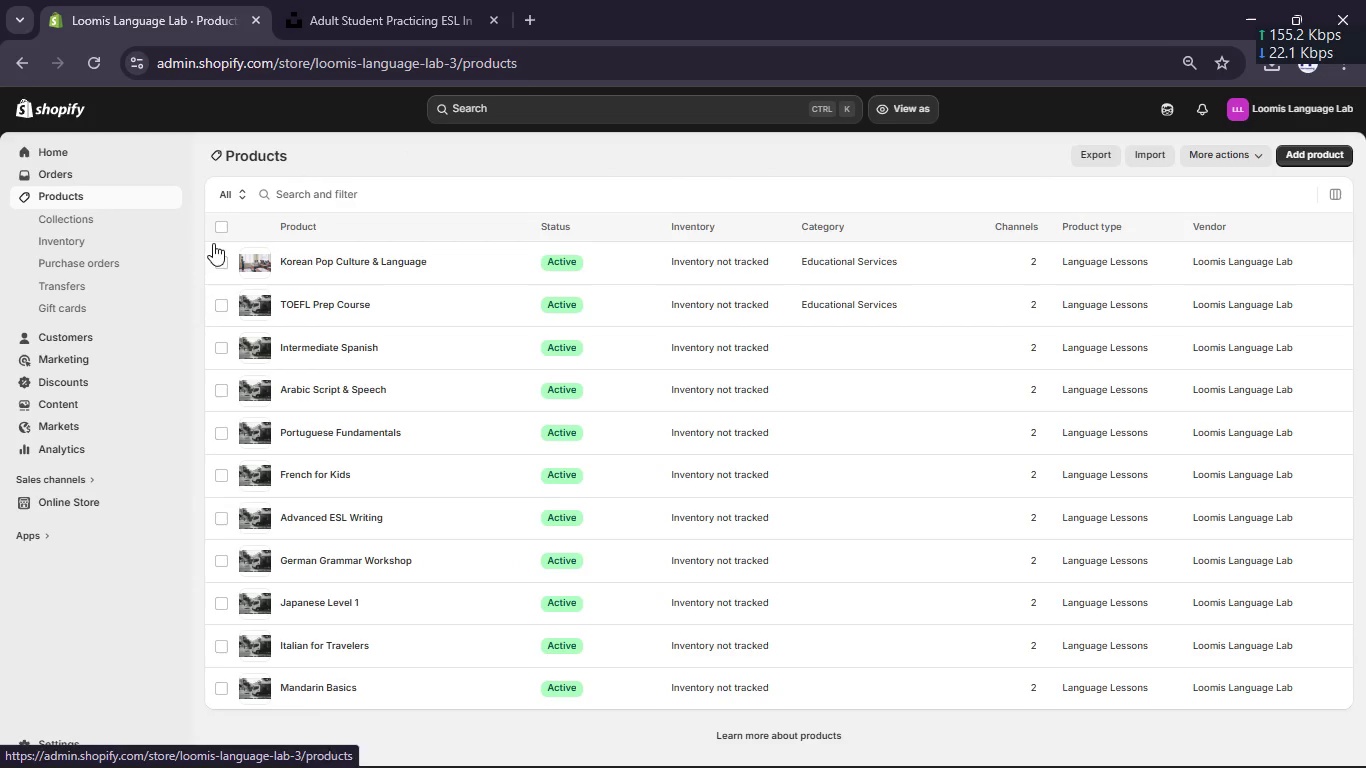 
left_click([301, 344])
 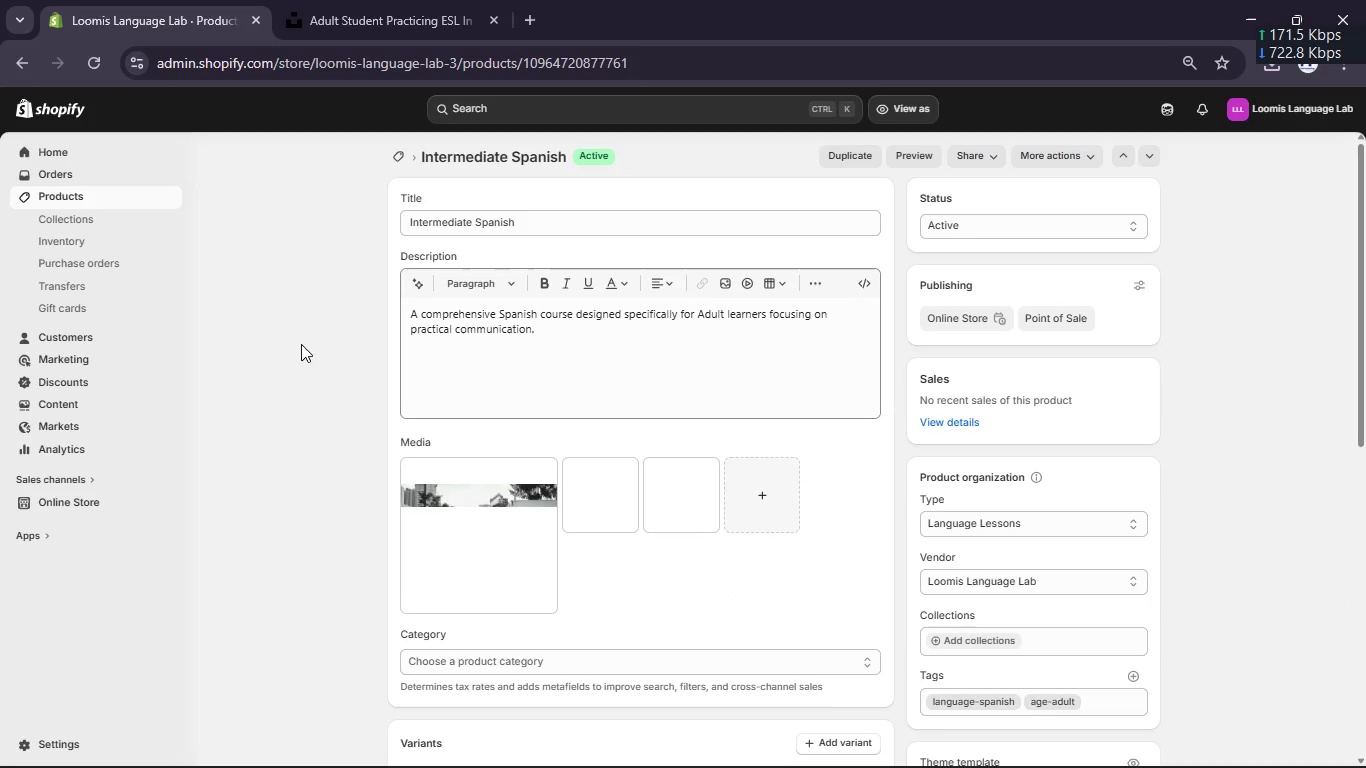 
left_click([486, 525])
 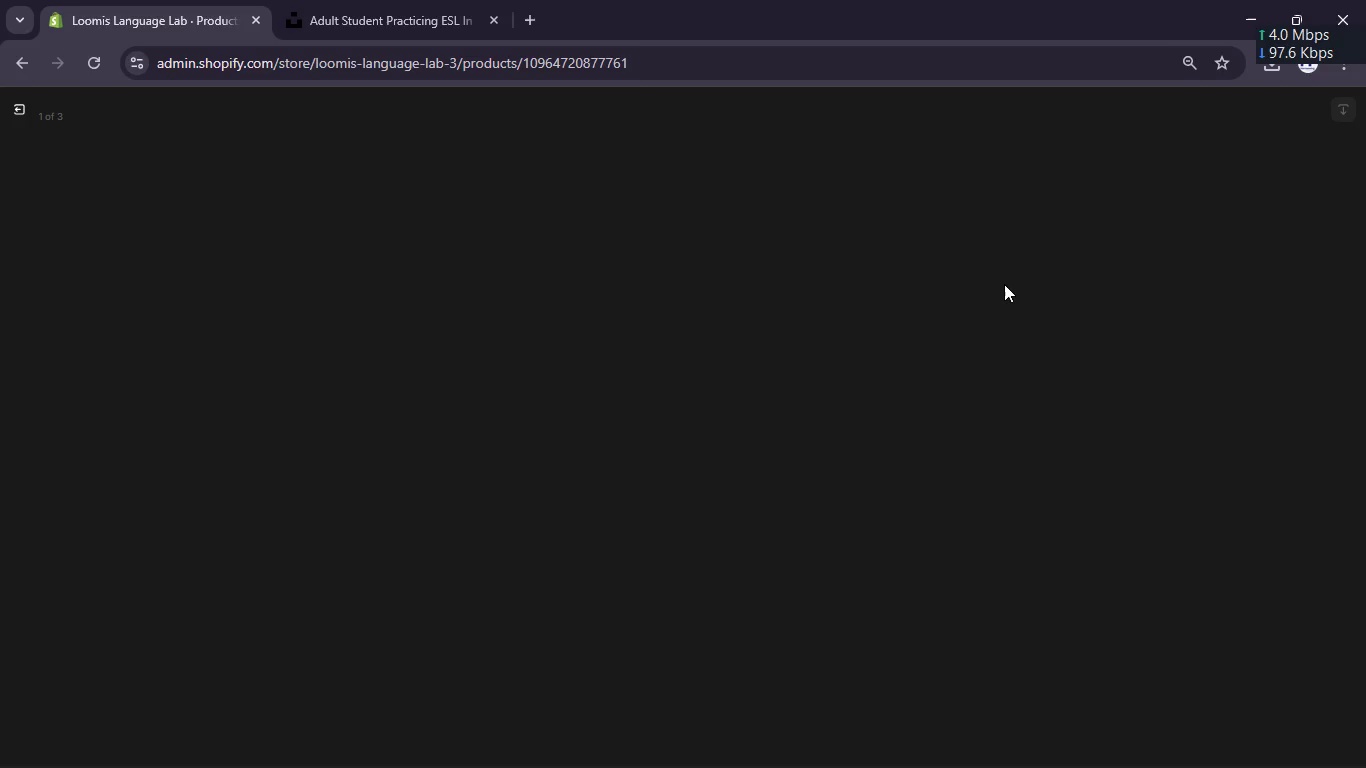 
mouse_move([1222, 306])
 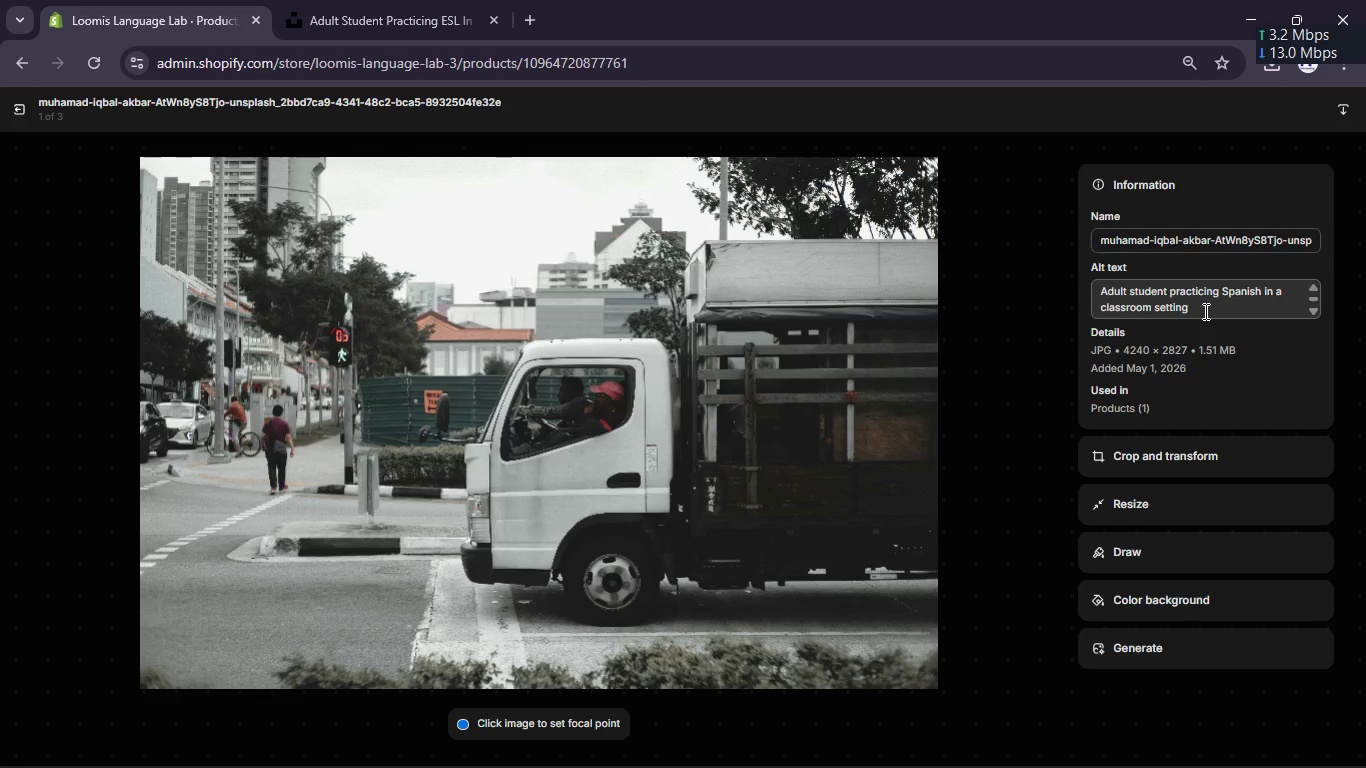 
left_click_drag(start_coordinate=[1204, 311], to_coordinate=[1080, 280])
 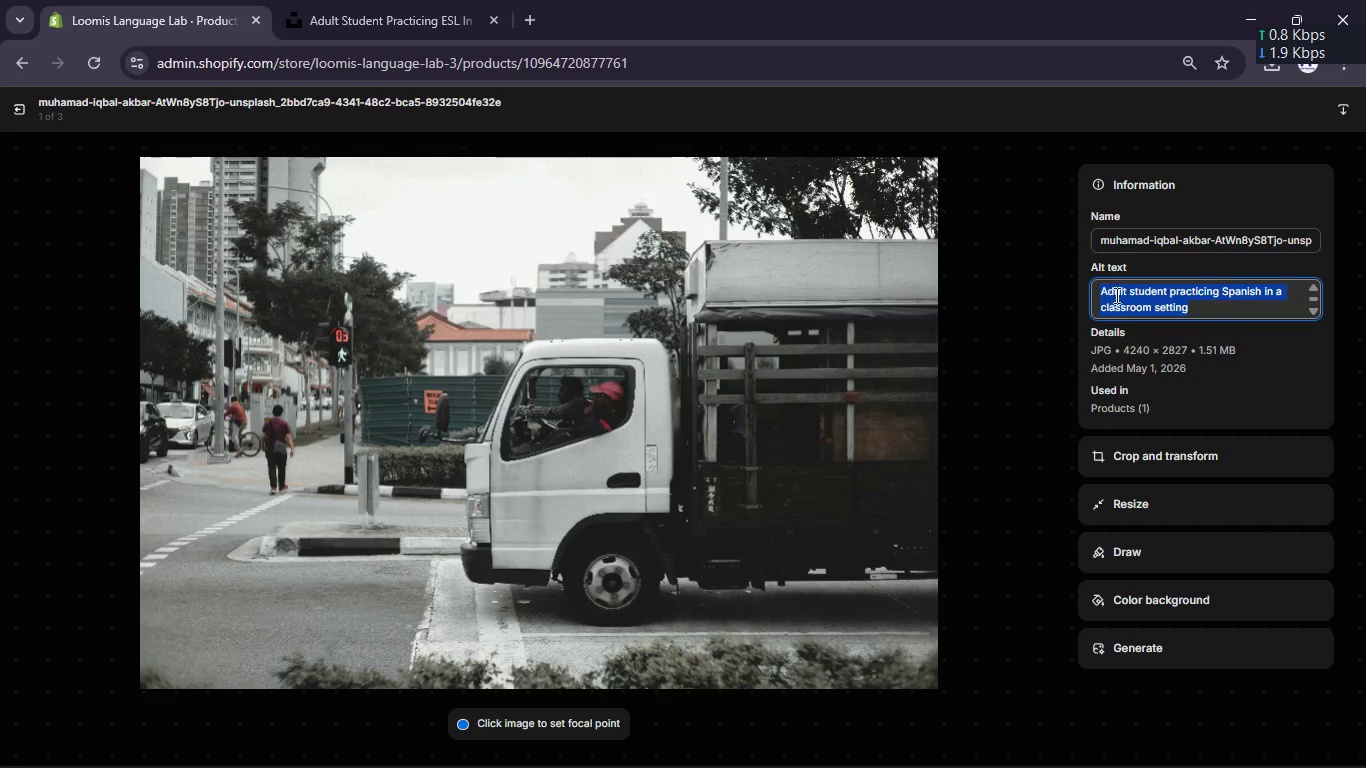 
right_click([1115, 297])
 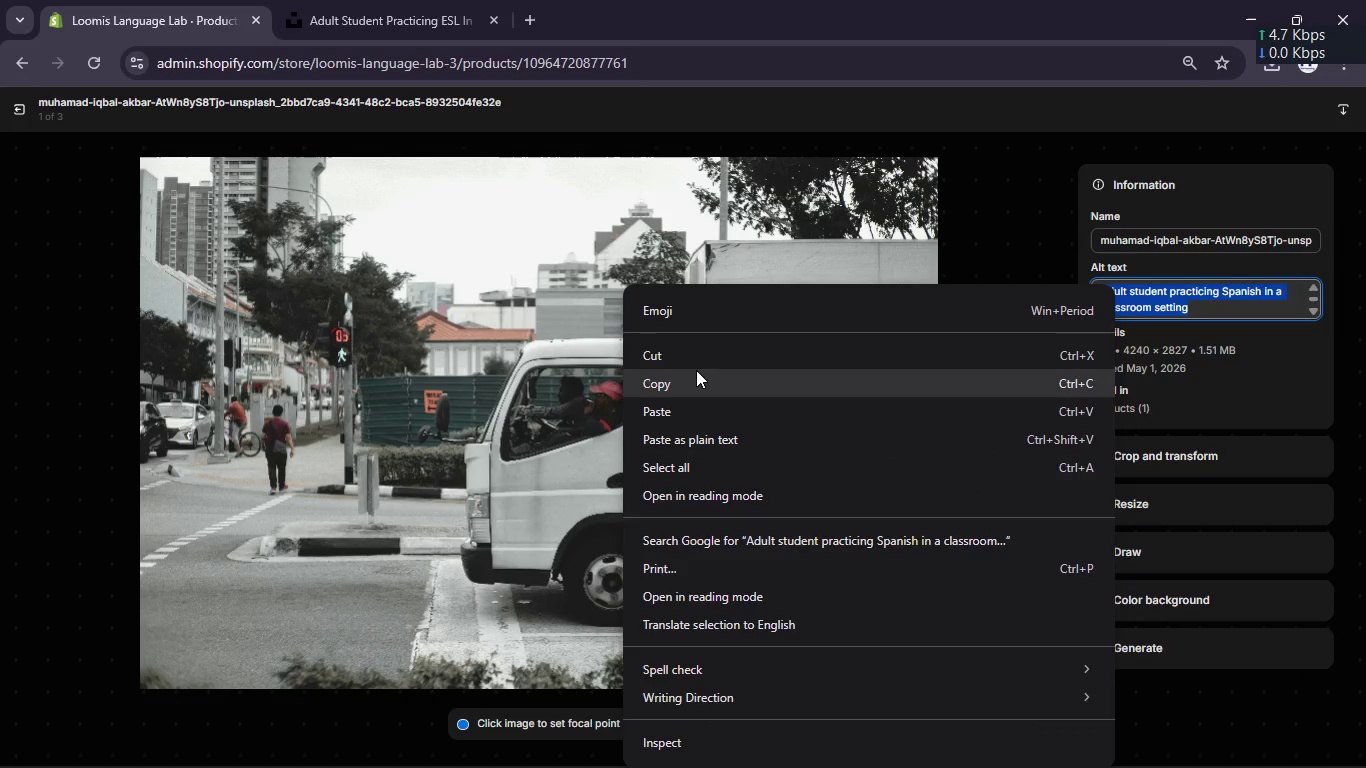 
left_click([694, 380])
 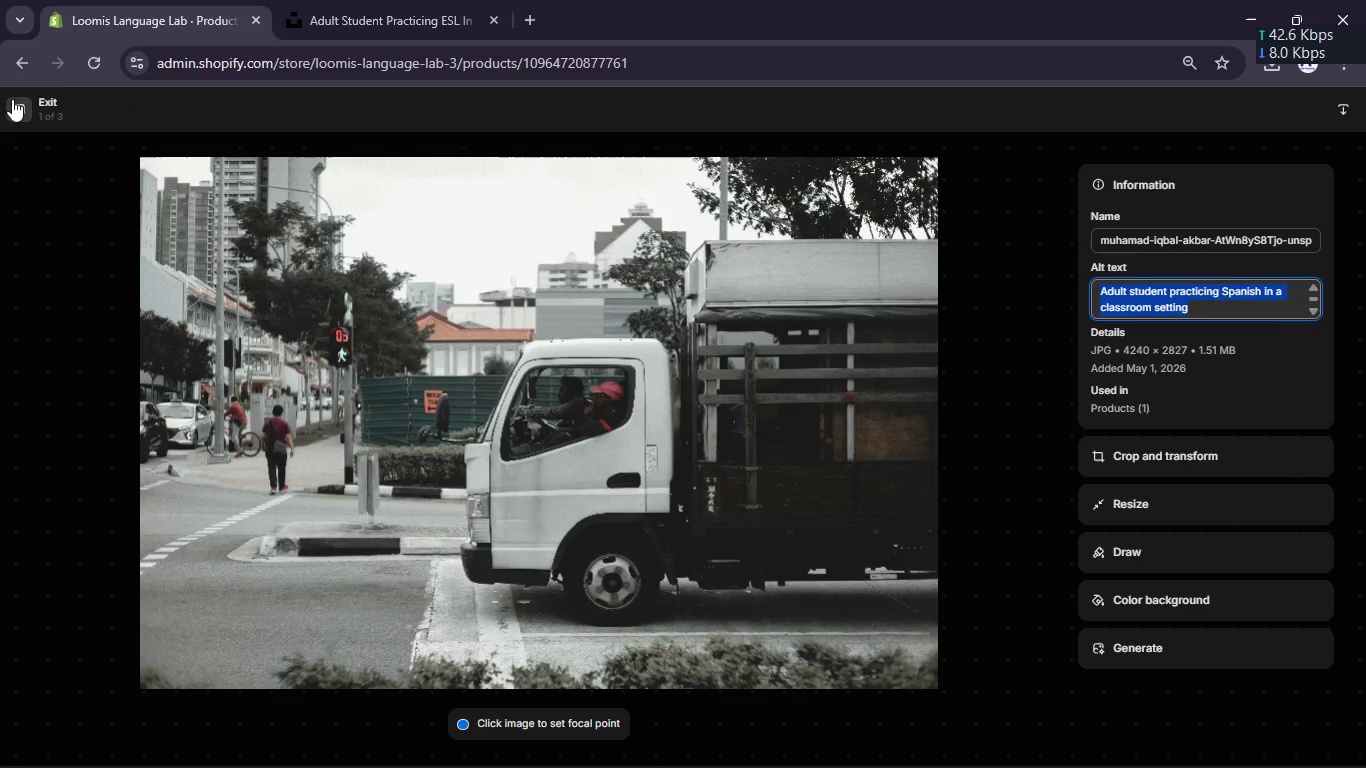 
left_click([19, 109])
 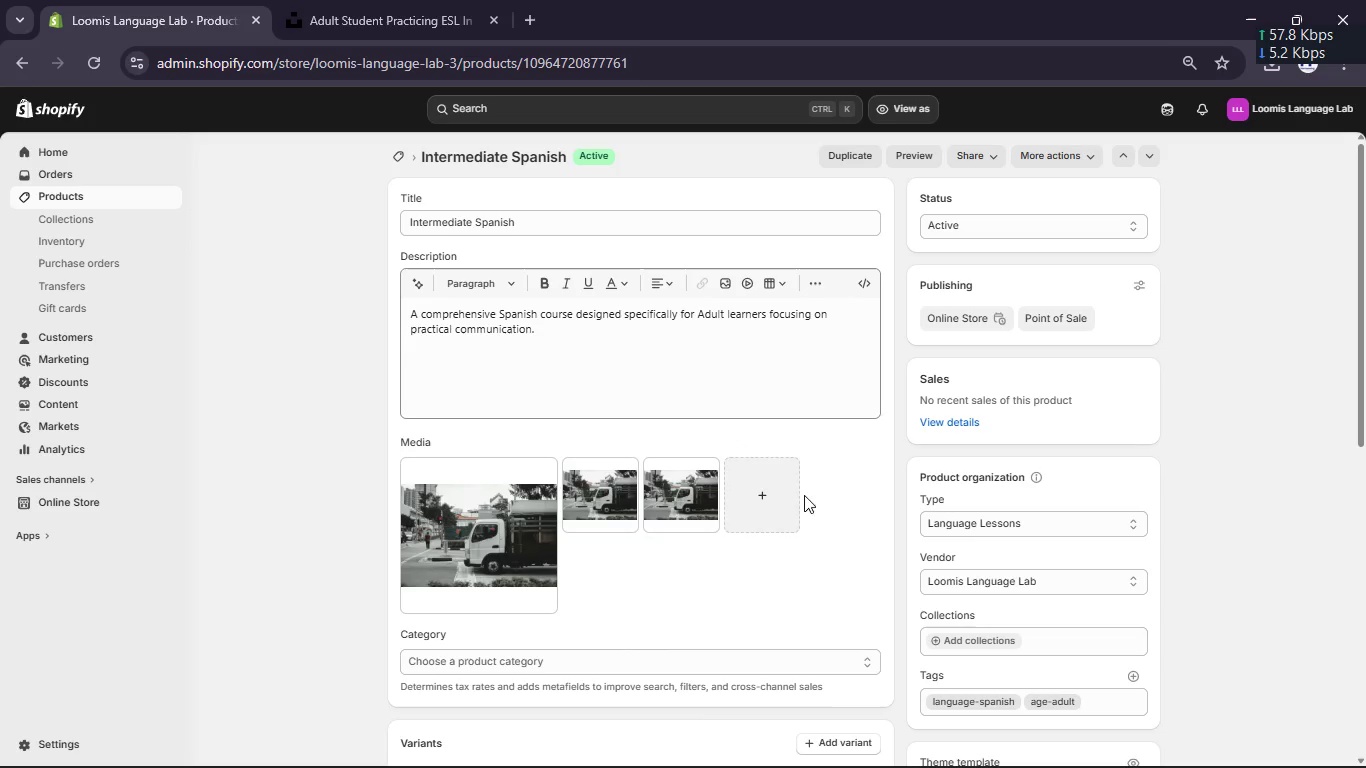 
mouse_move([783, 482])
 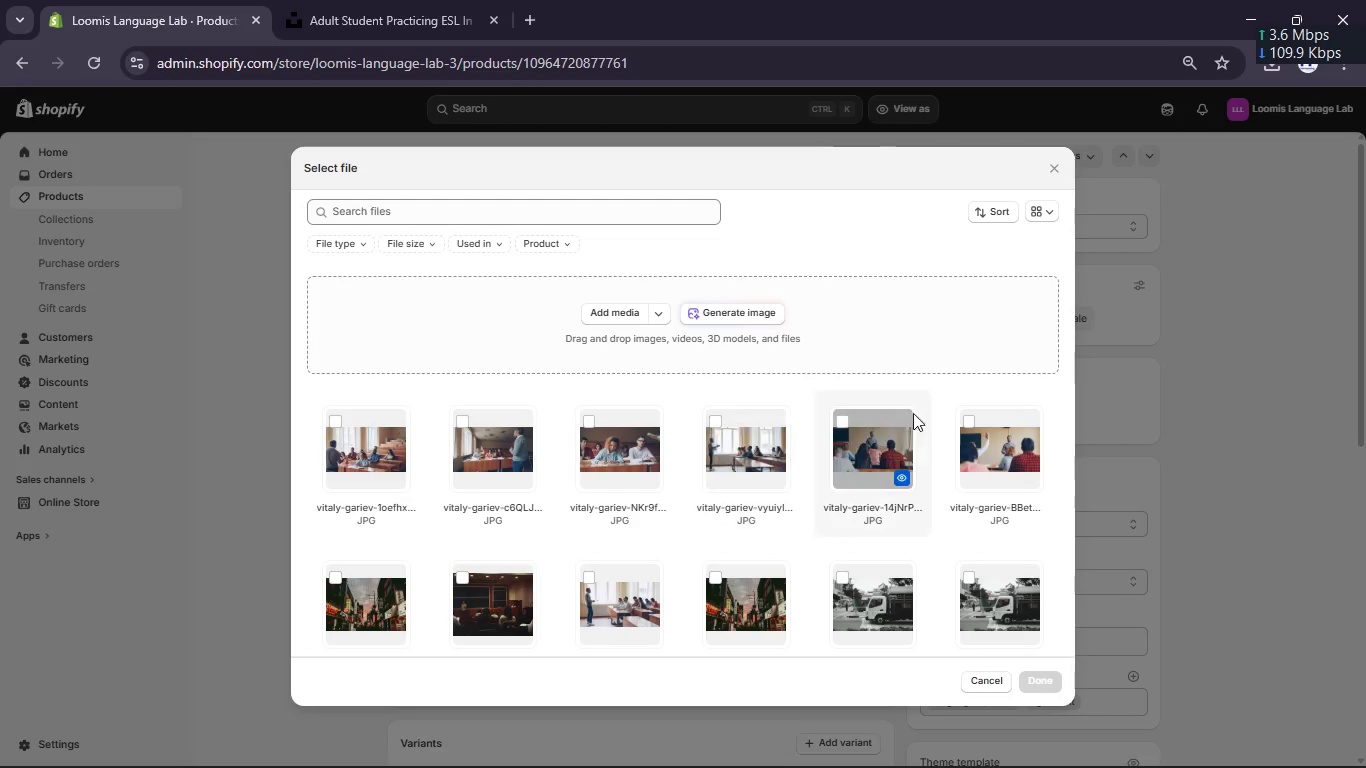 
left_click([968, 416])
 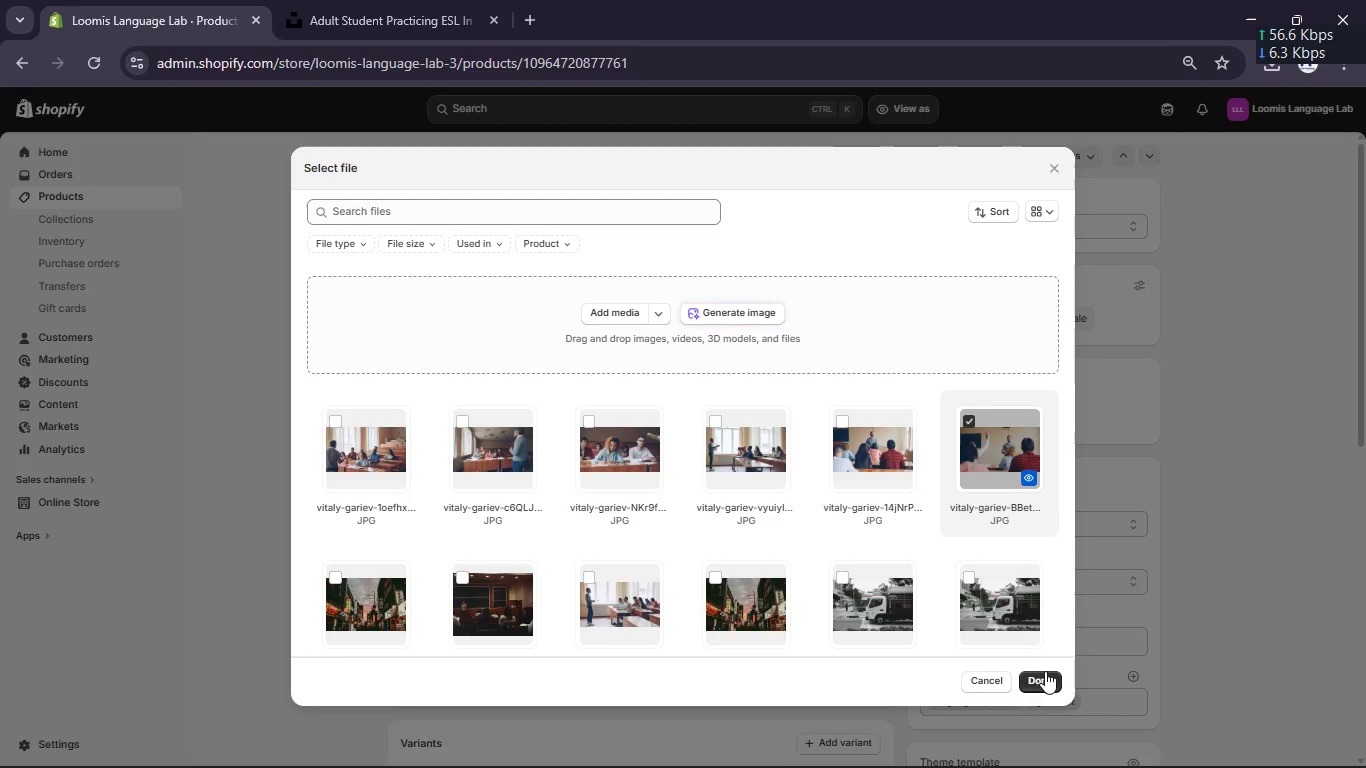 
left_click([1044, 677])
 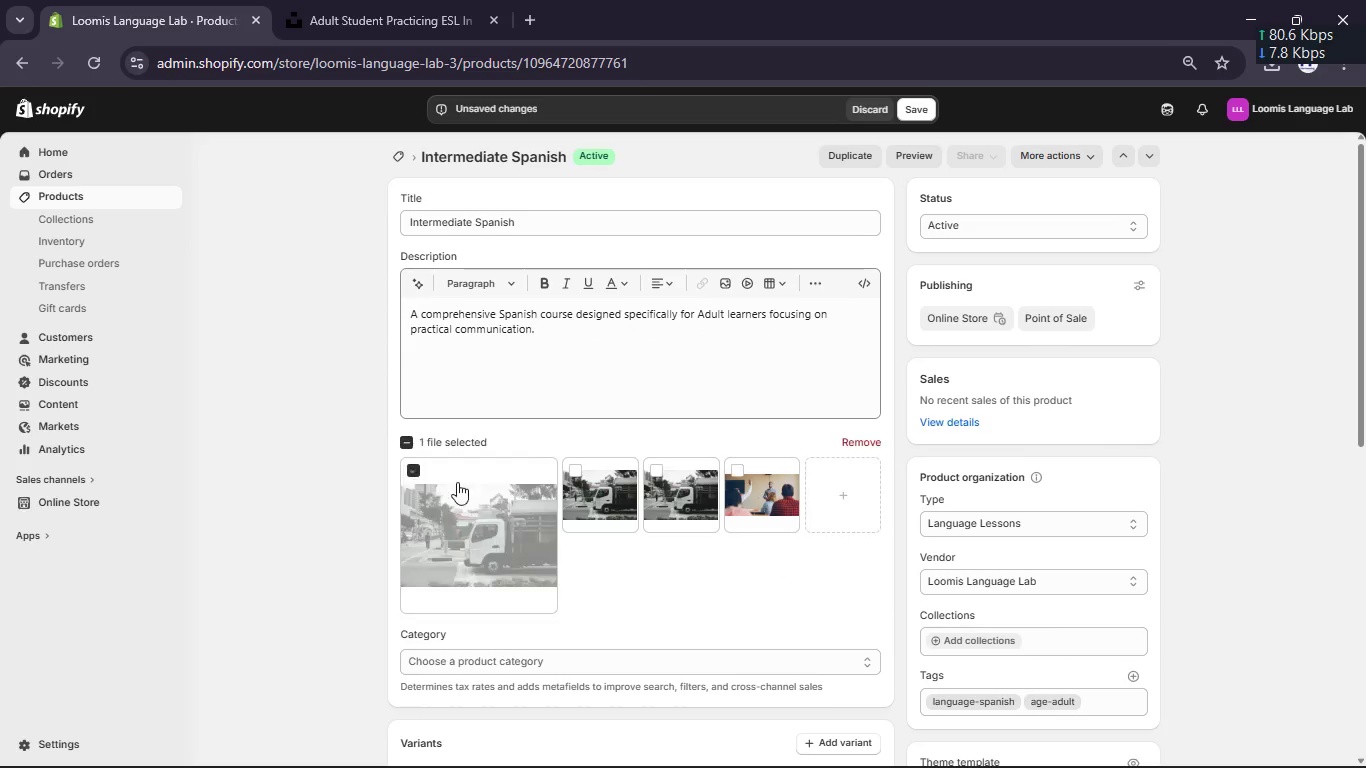 
left_click([577, 472])
 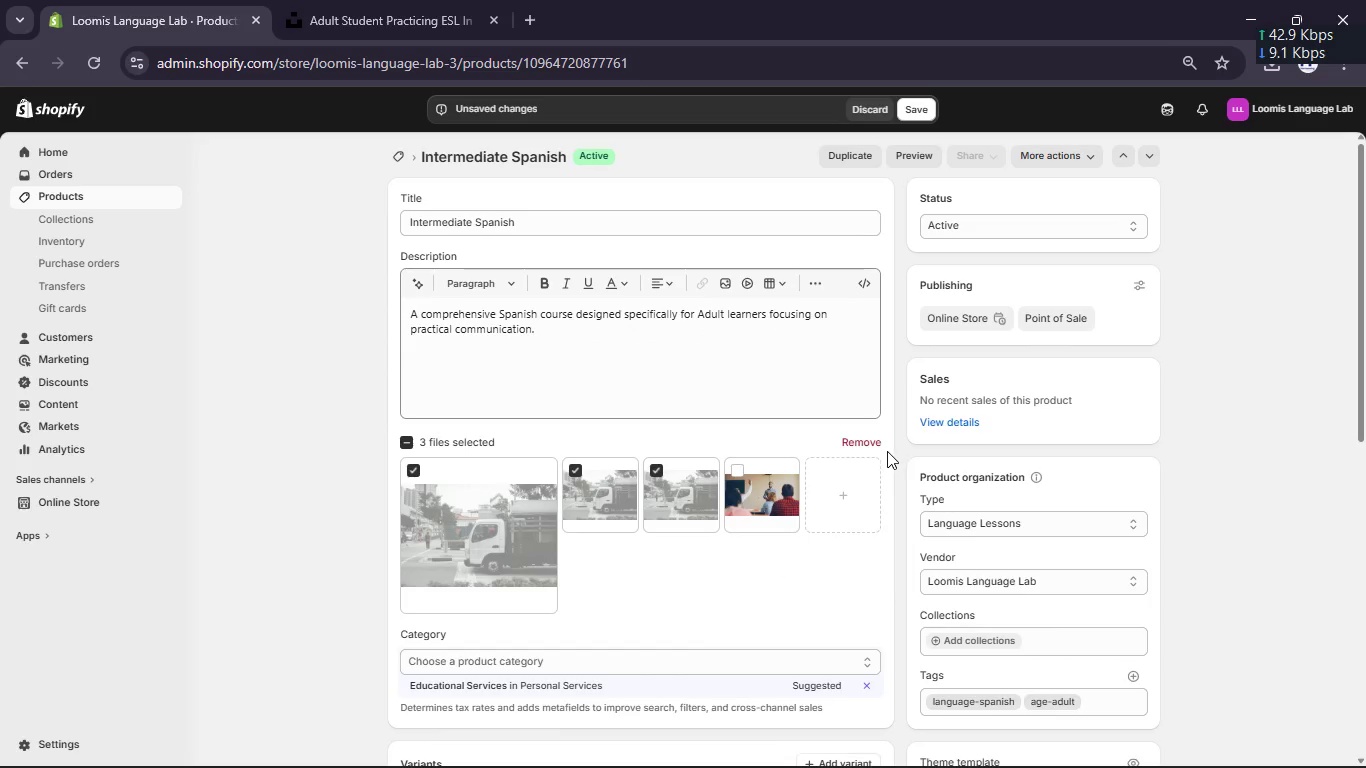 
left_click([863, 440])
 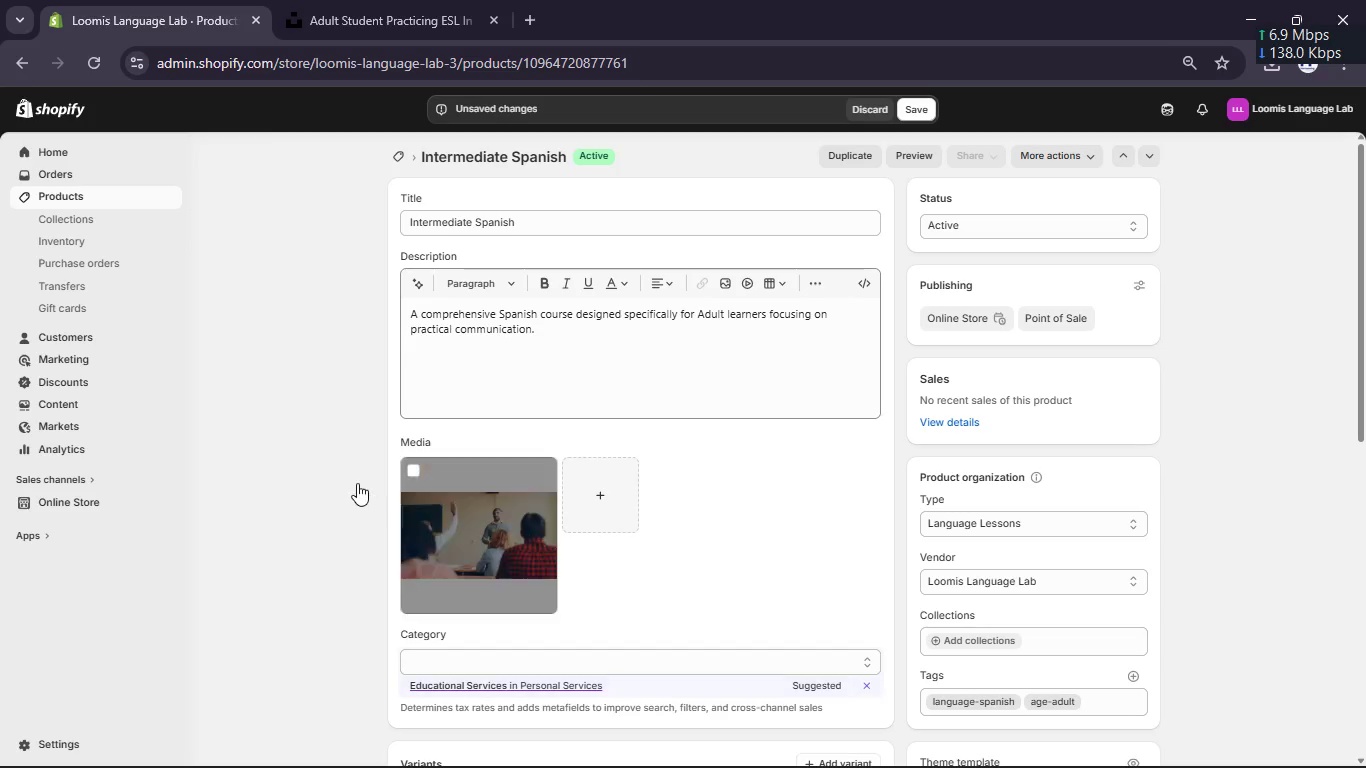 
left_click([473, 565])
 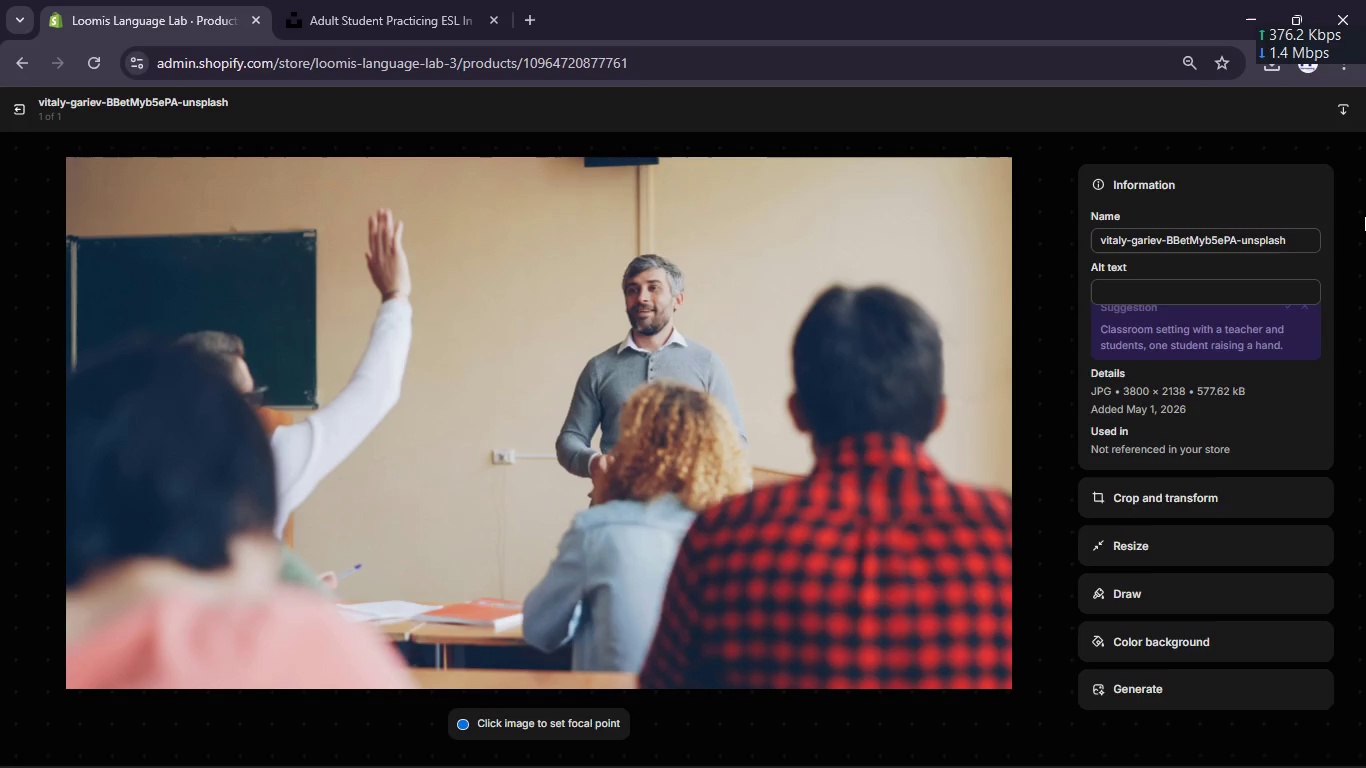 
left_click([1218, 283])
 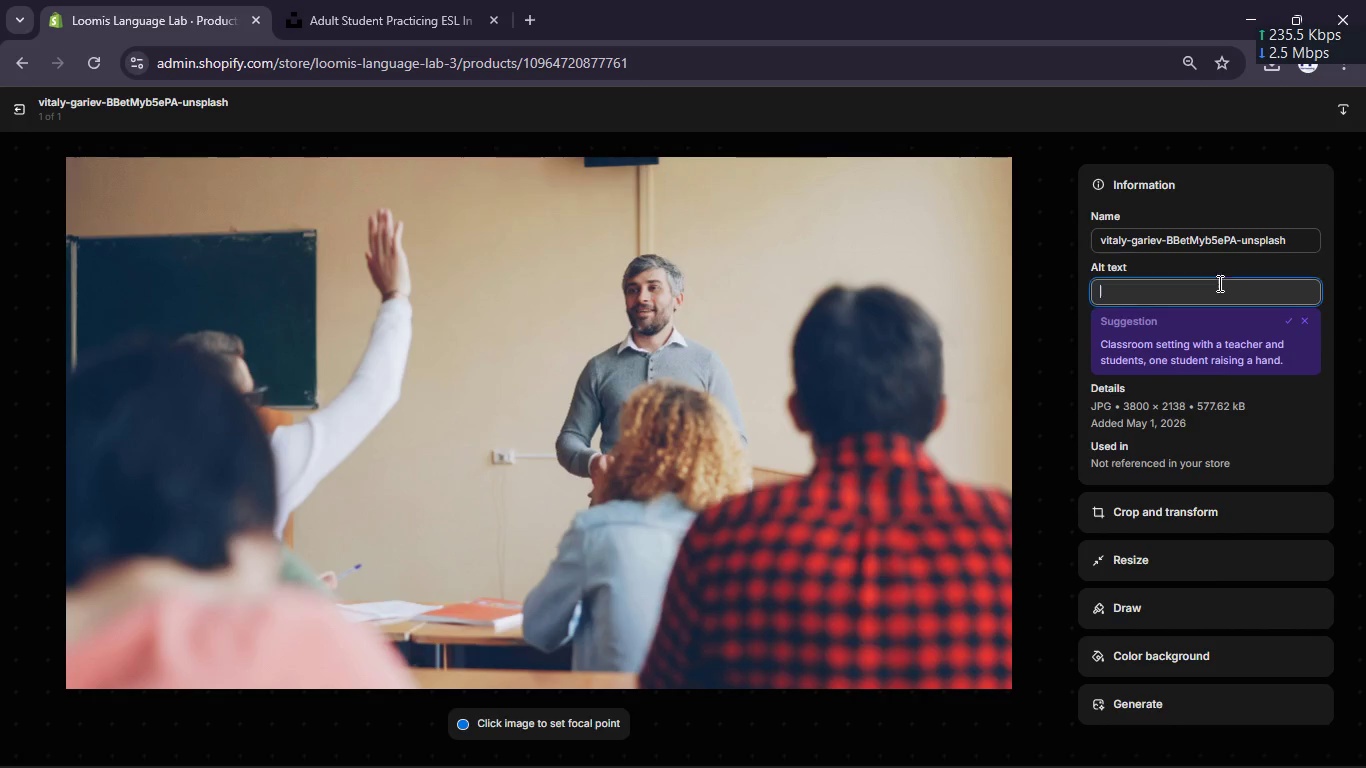 
right_click([1218, 283])
 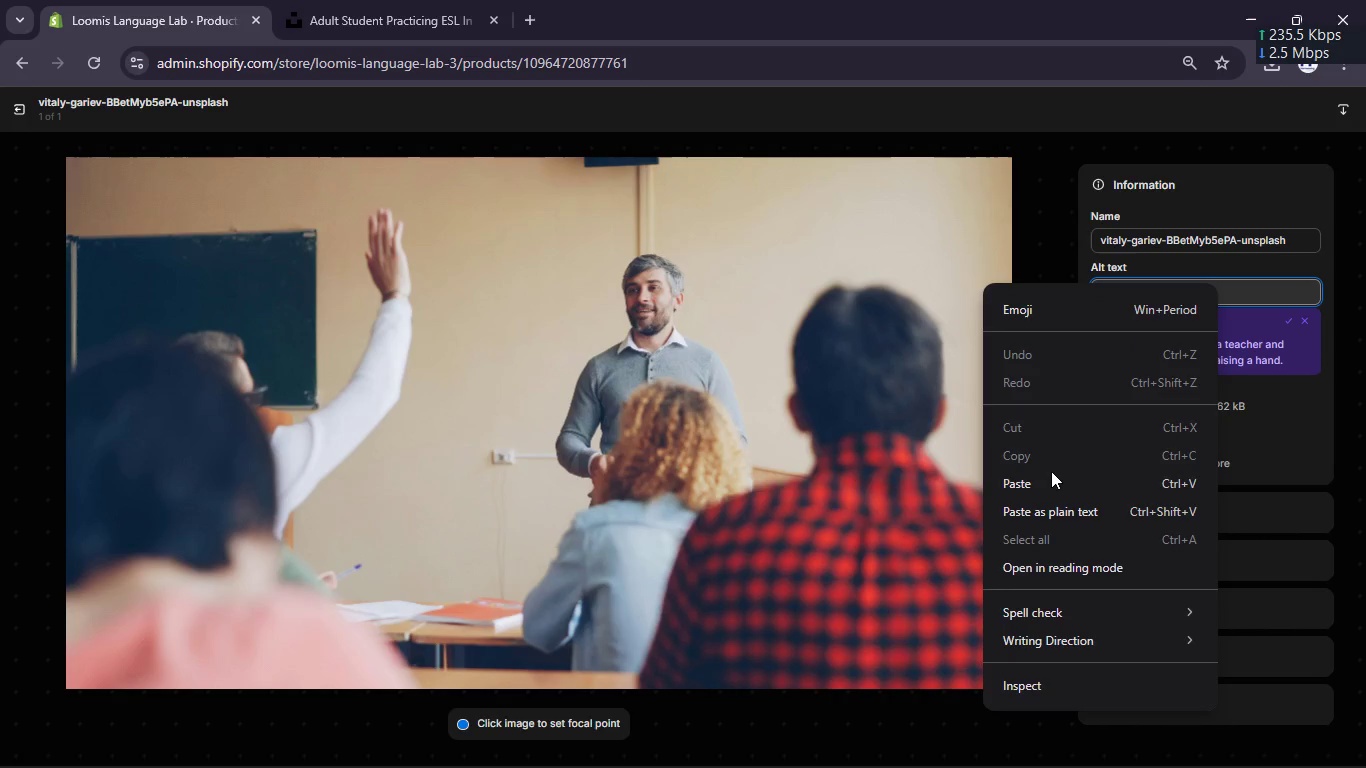 
left_click([1045, 480])
 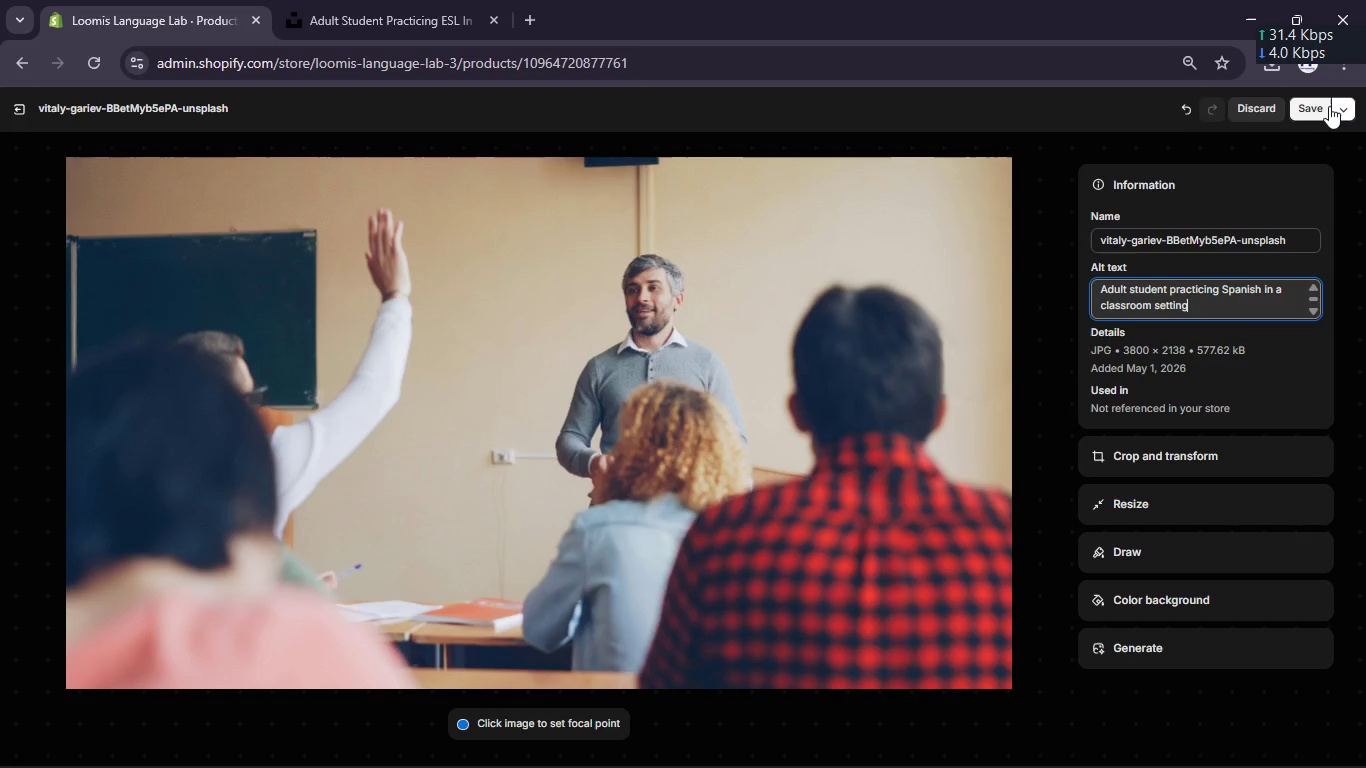 
left_click([1311, 106])
 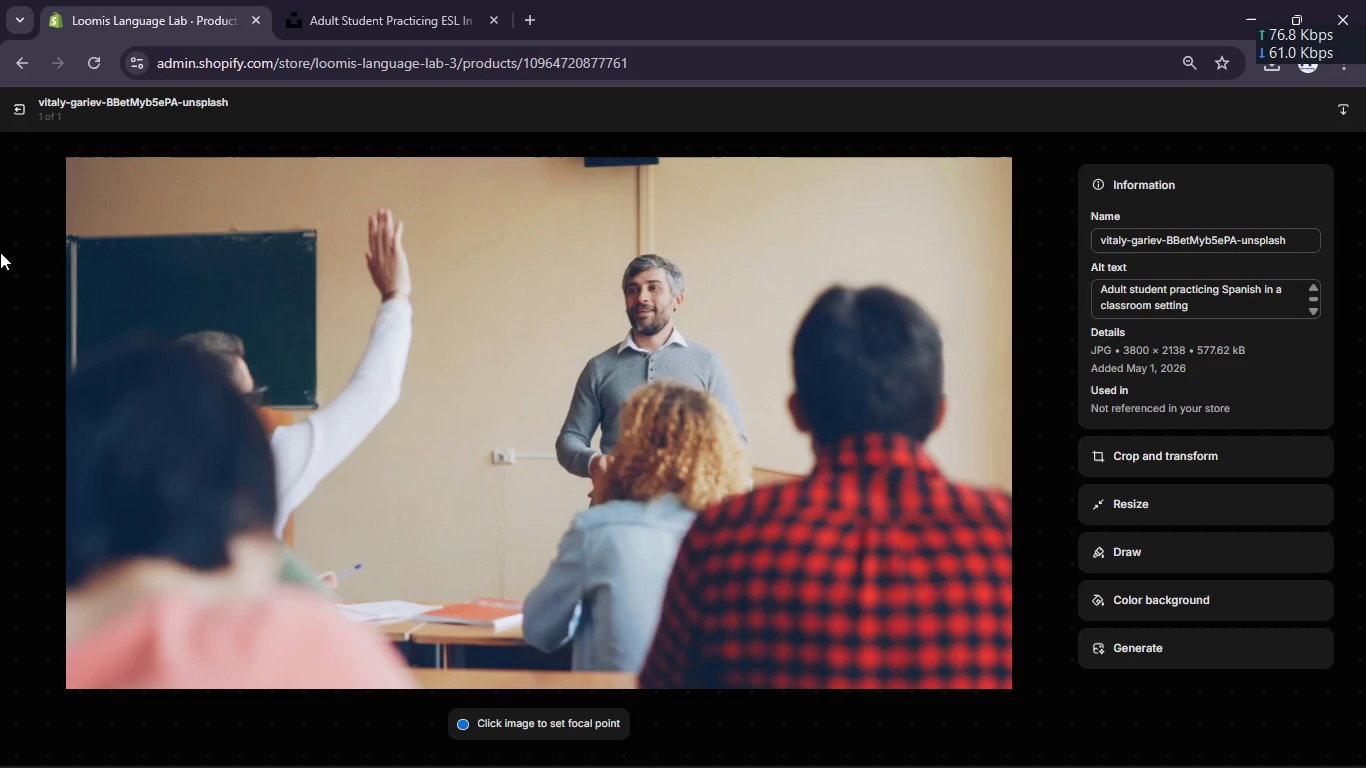 
left_click([17, 119])
 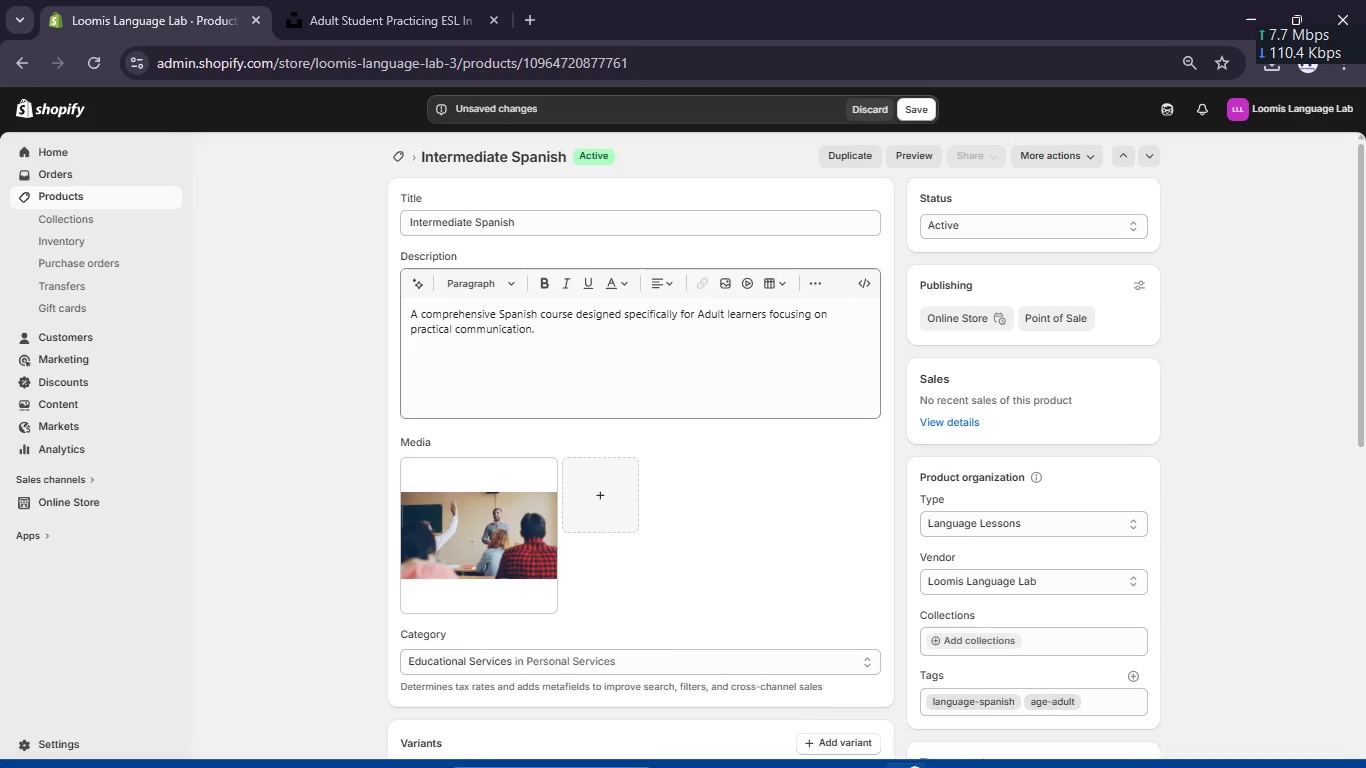 
scroll: coordinate [798, 420], scroll_direction: down, amount: 11.0
 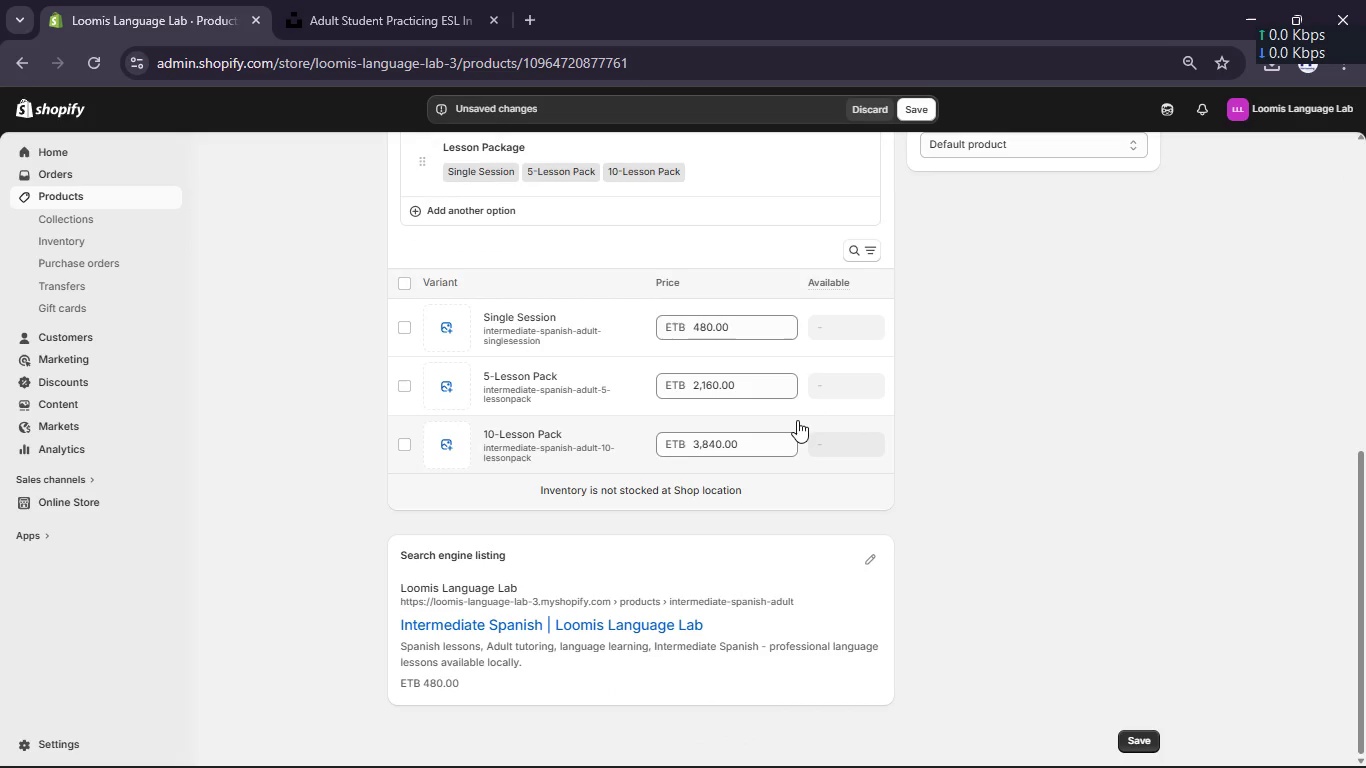 
scroll: coordinate [795, 421], scroll_direction: none, amount: 0.0
 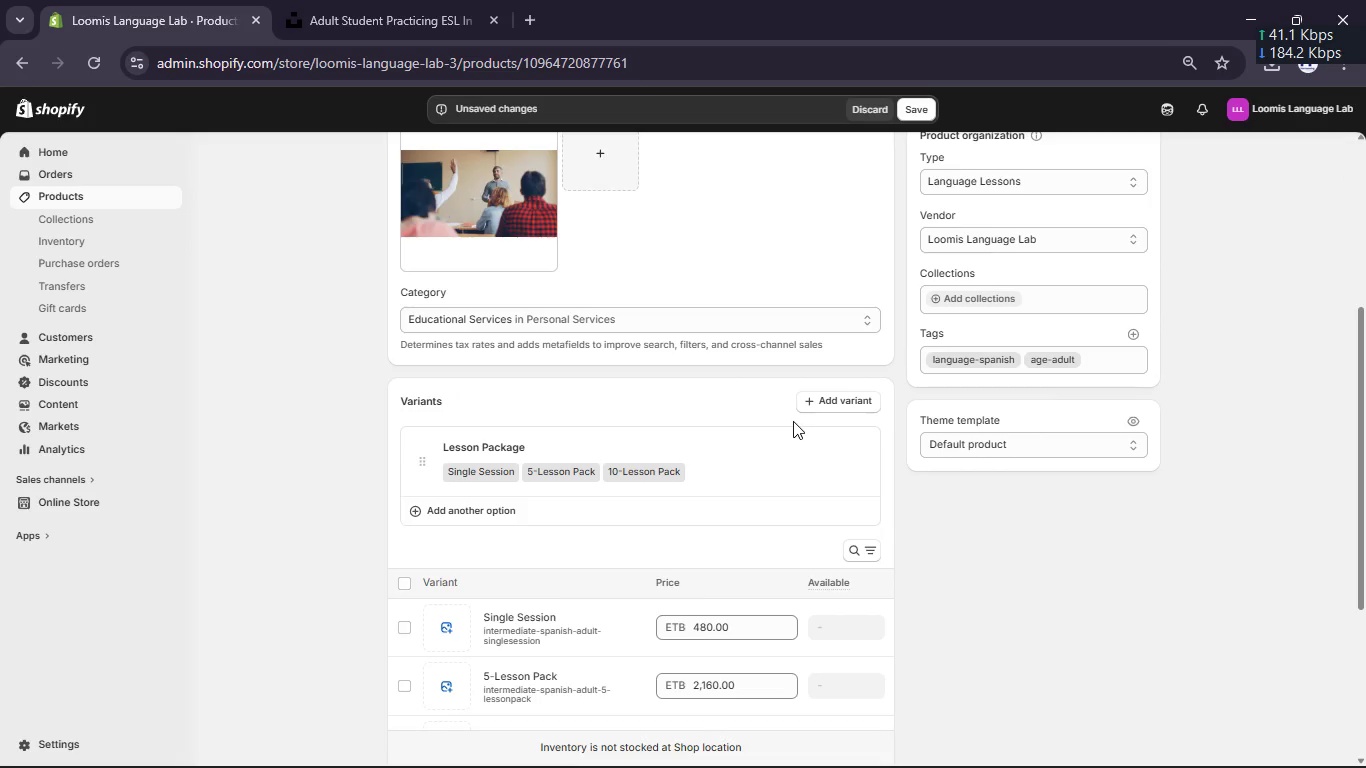 
scroll: coordinate [792, 422], scroll_direction: up, amount: 8.0
 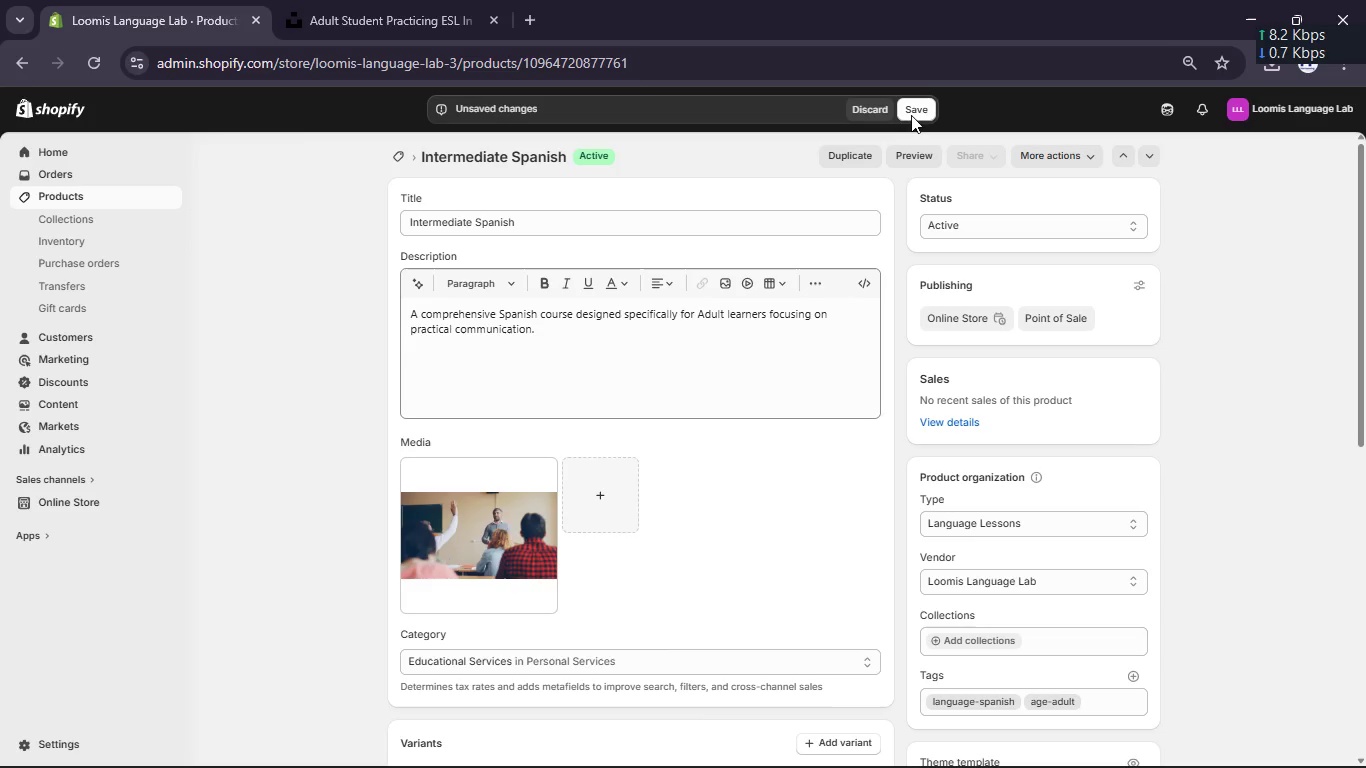 
left_click([917, 104])
 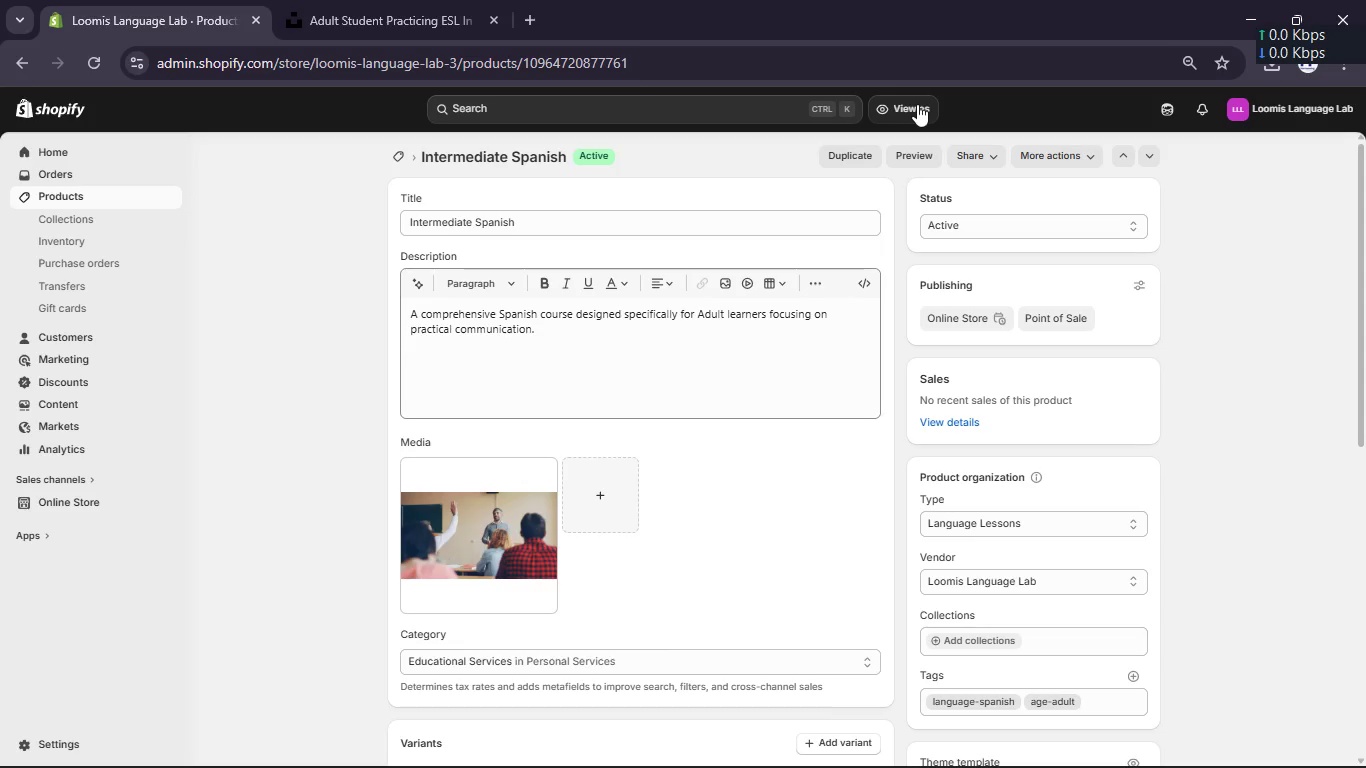 
wait(18.23)
 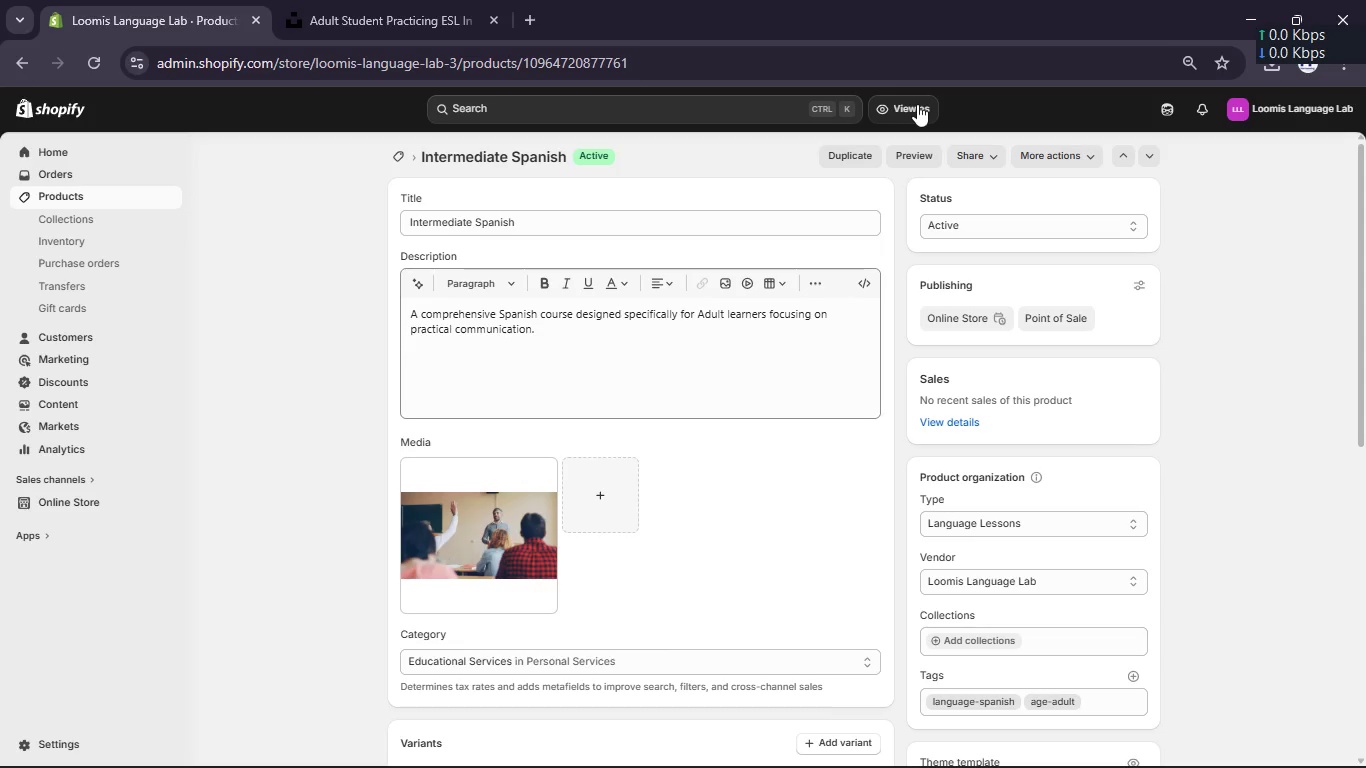 
left_click([71, 196])
 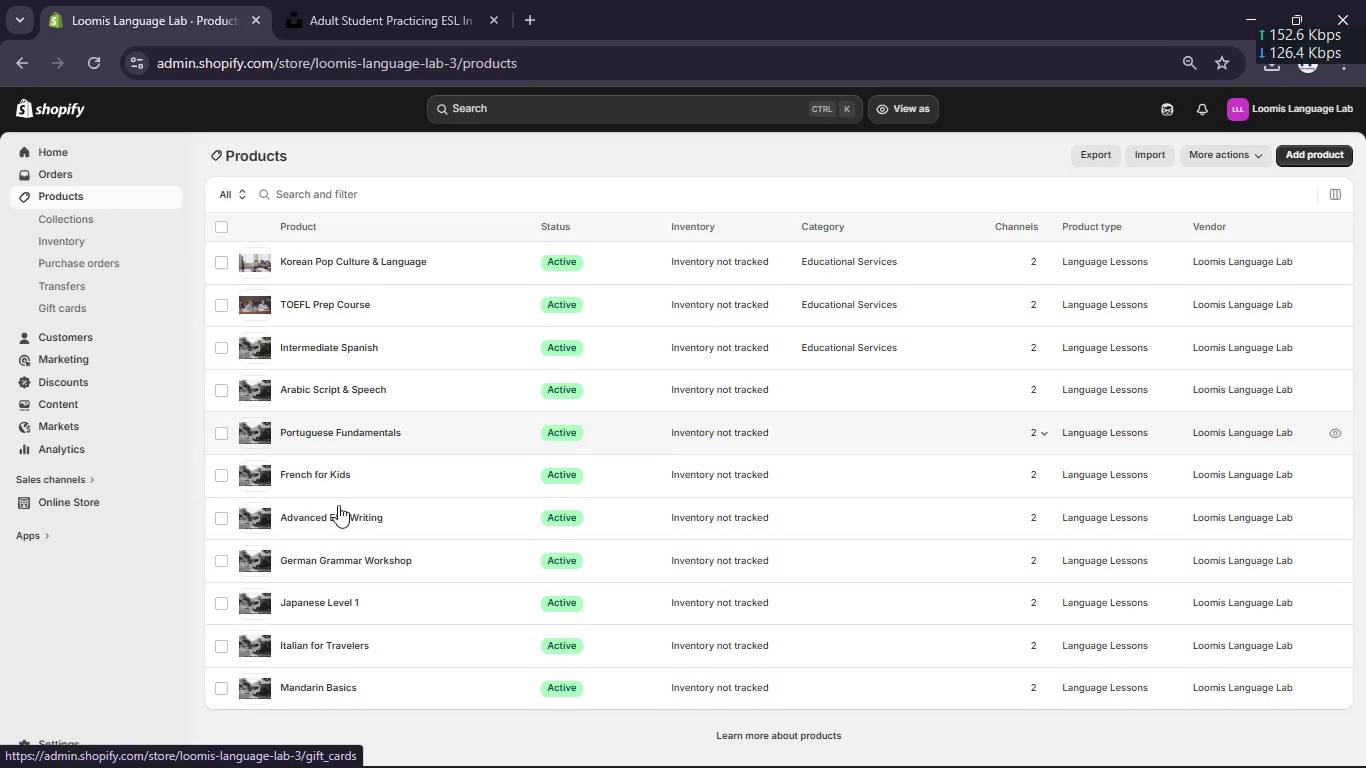 
left_click([306, 387])
 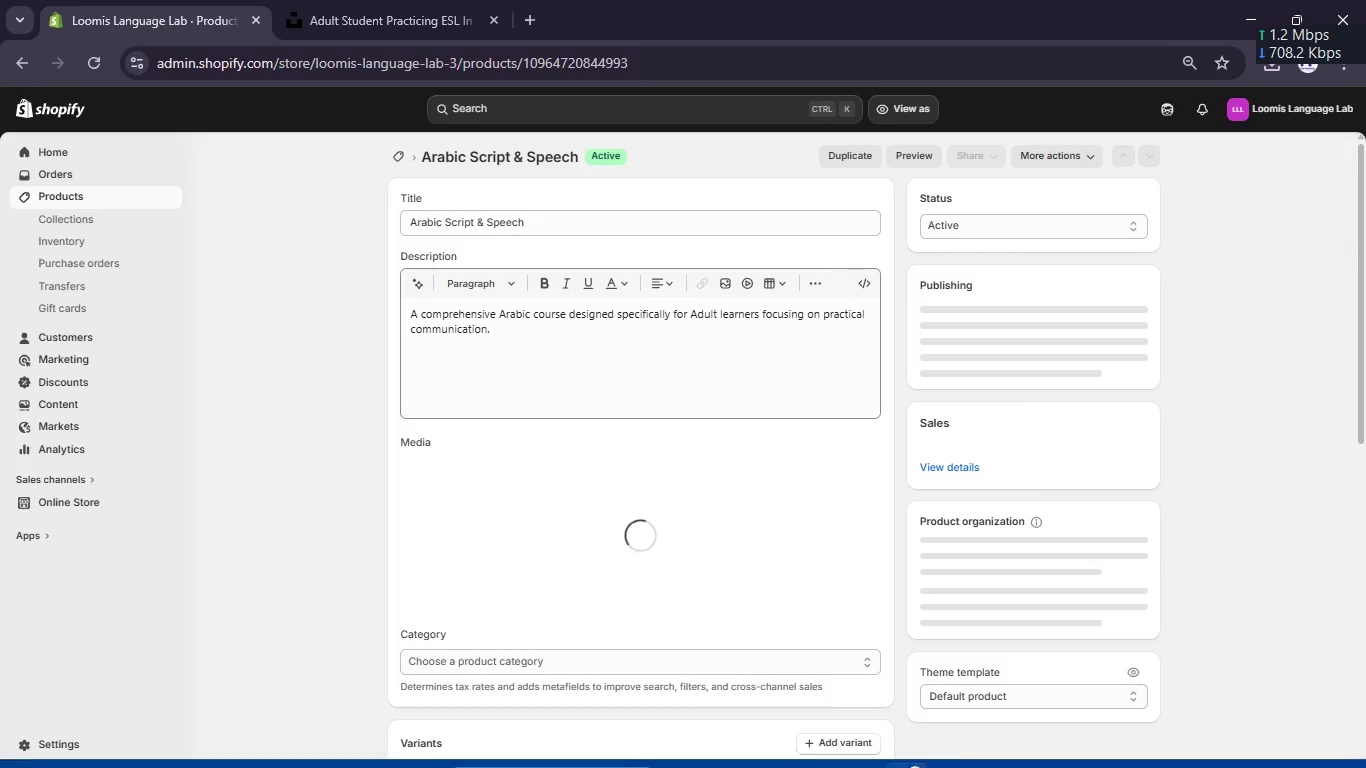 
left_click([852, 748])